 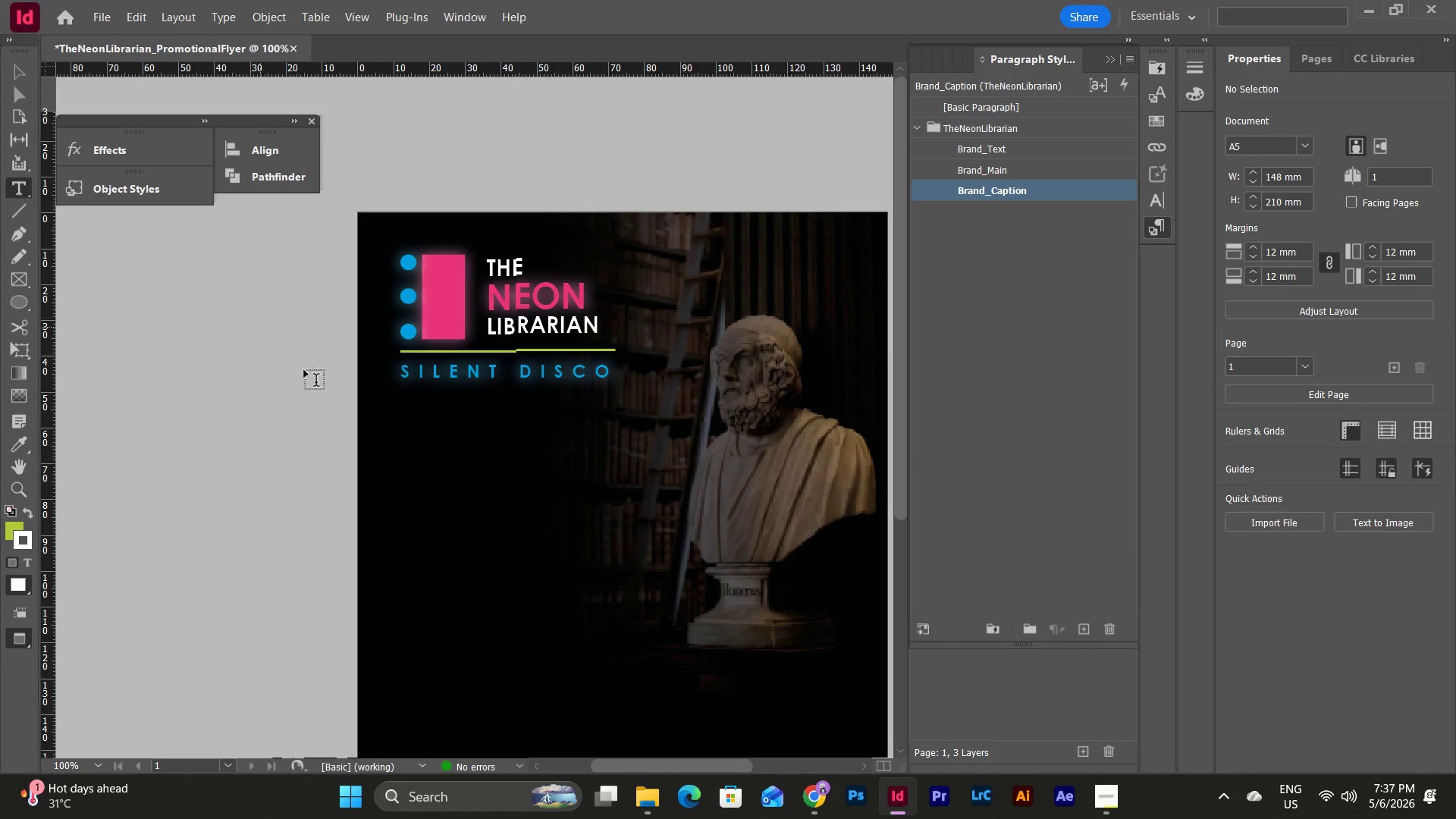 
left_click_drag(start_coordinate=[392, 401], to_coordinate=[623, 629])
 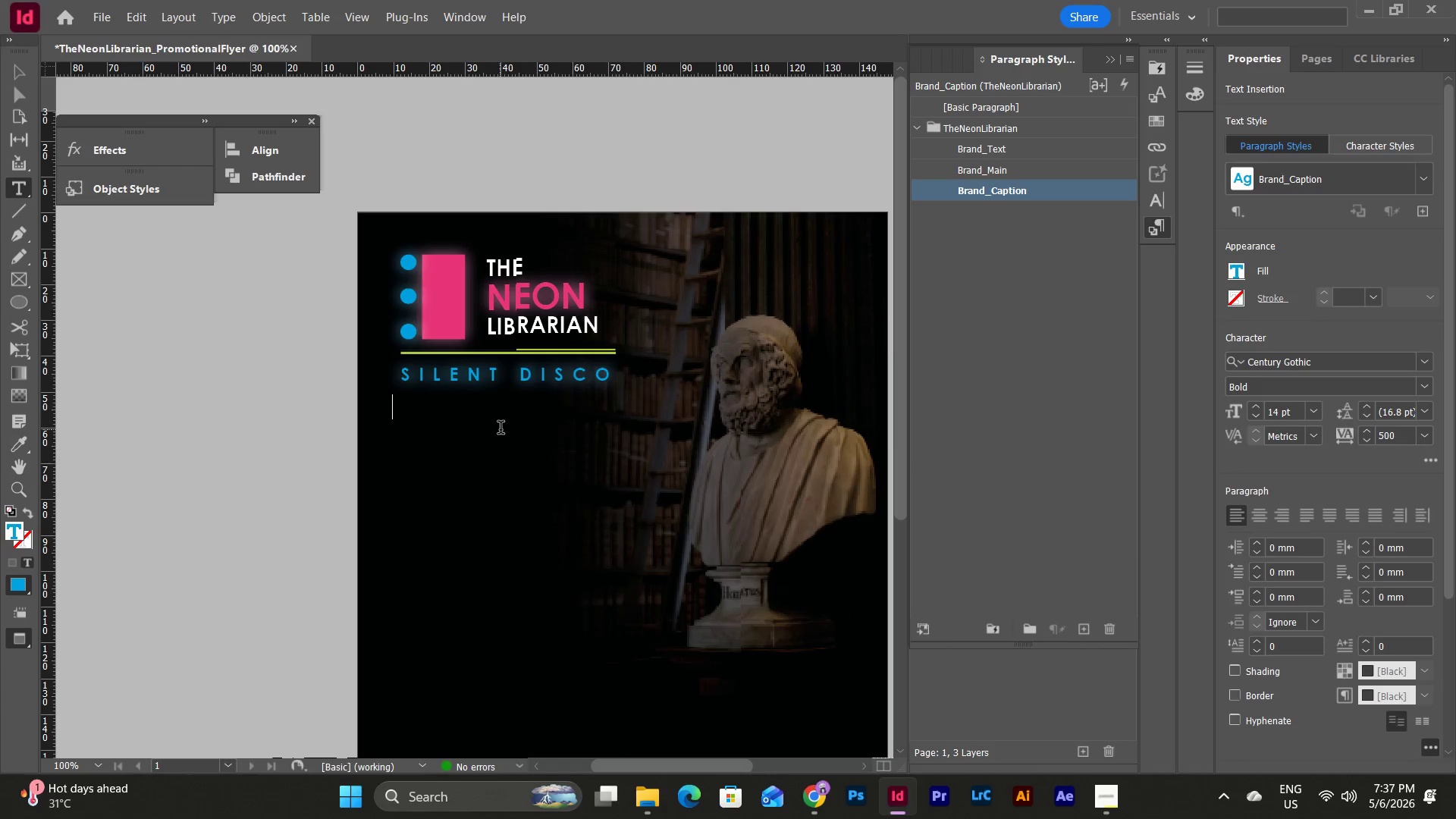 
type(Shh...)
 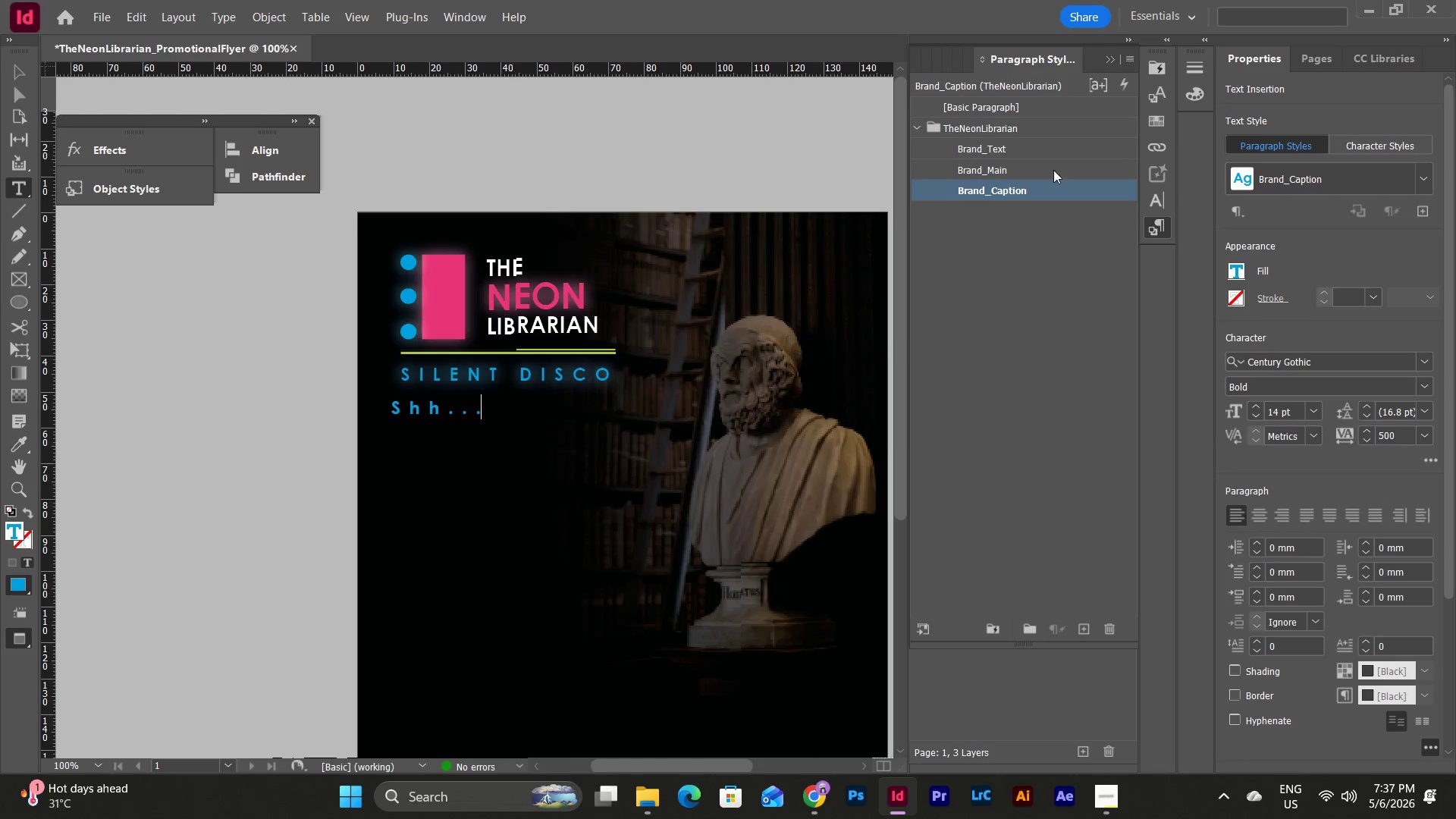 
left_click([1036, 170])
 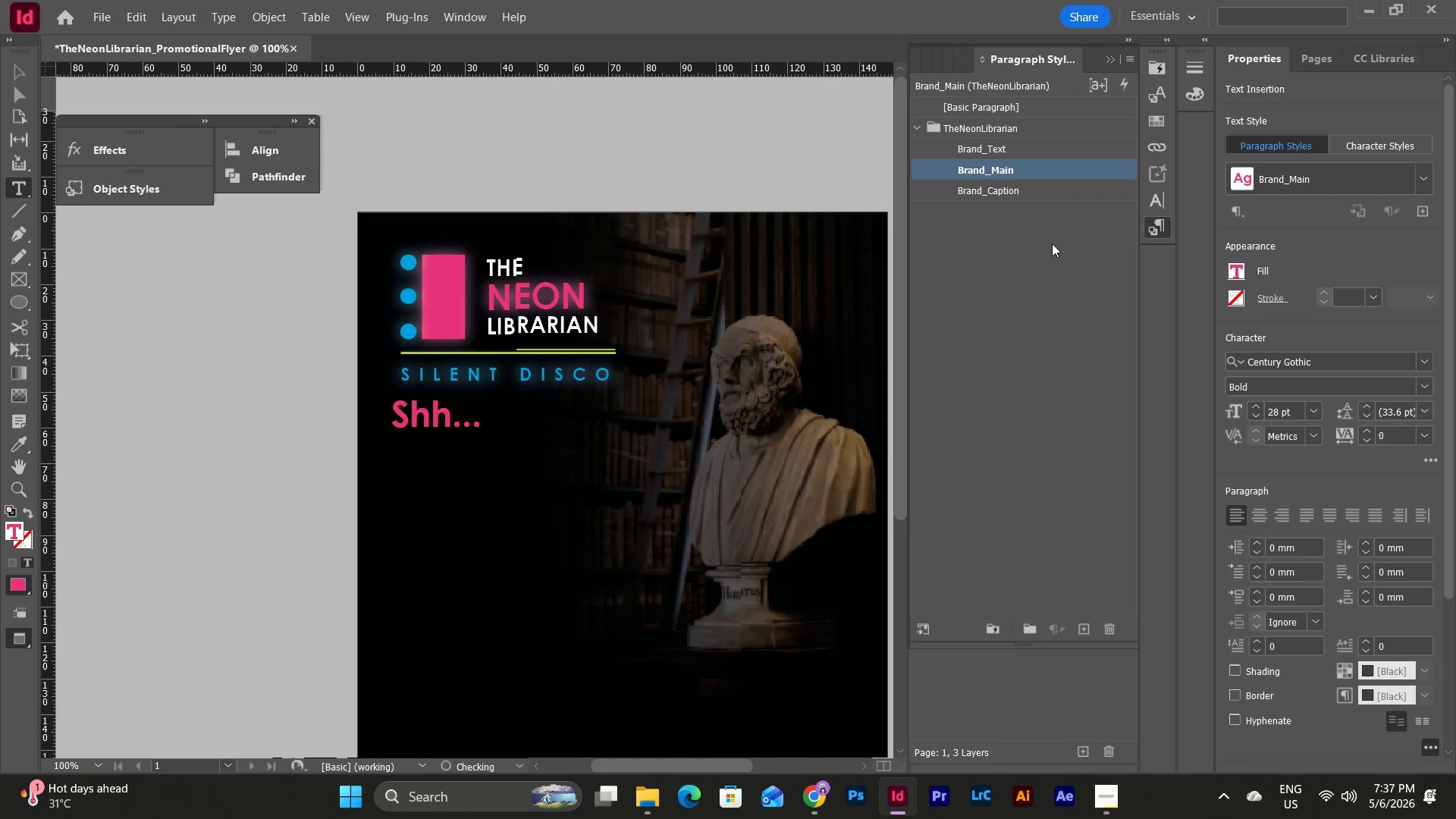 
left_click([1040, 233])
 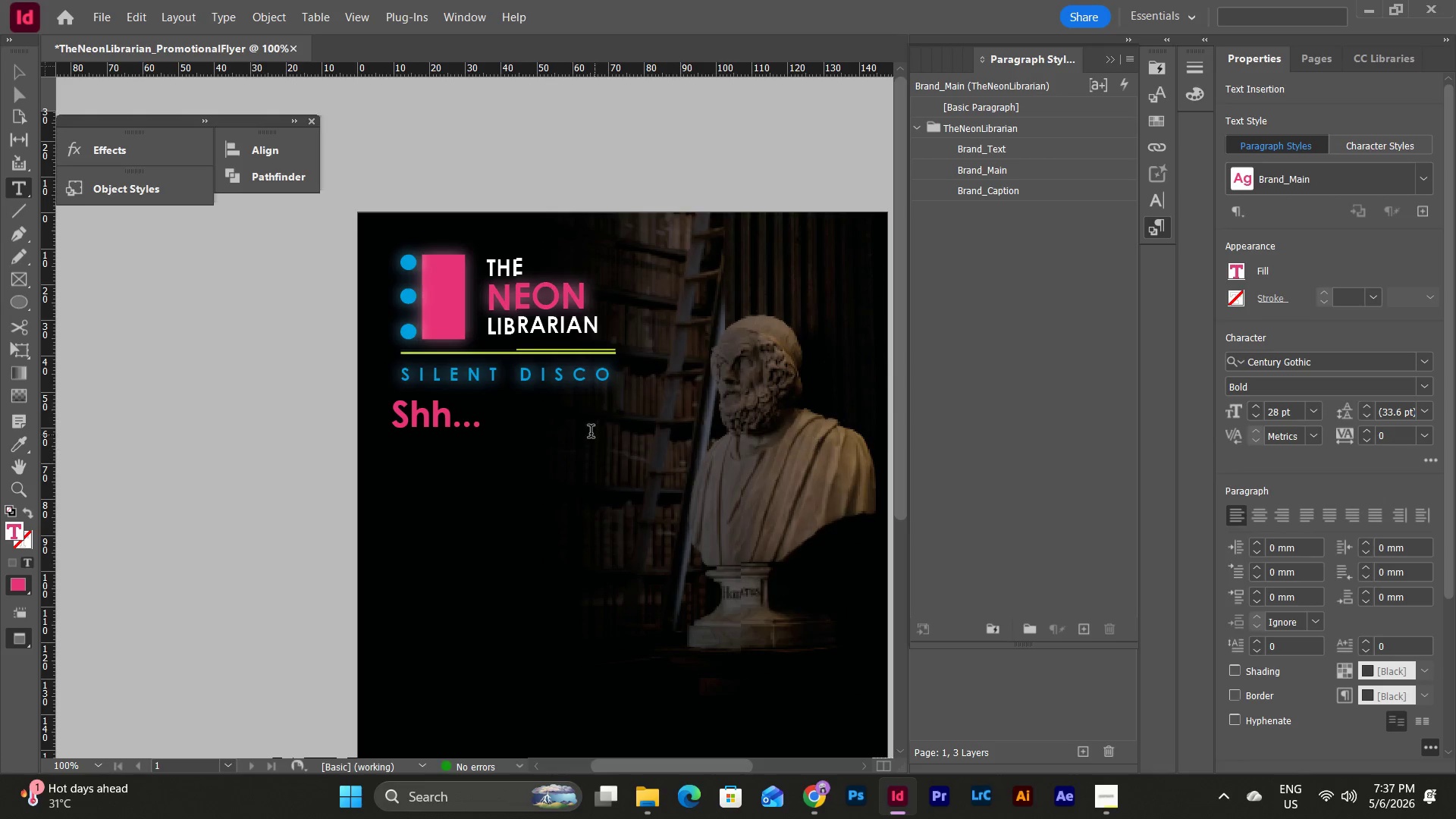 
scroll: coordinate [620, 399], scroll_direction: down, amount: 3.0
 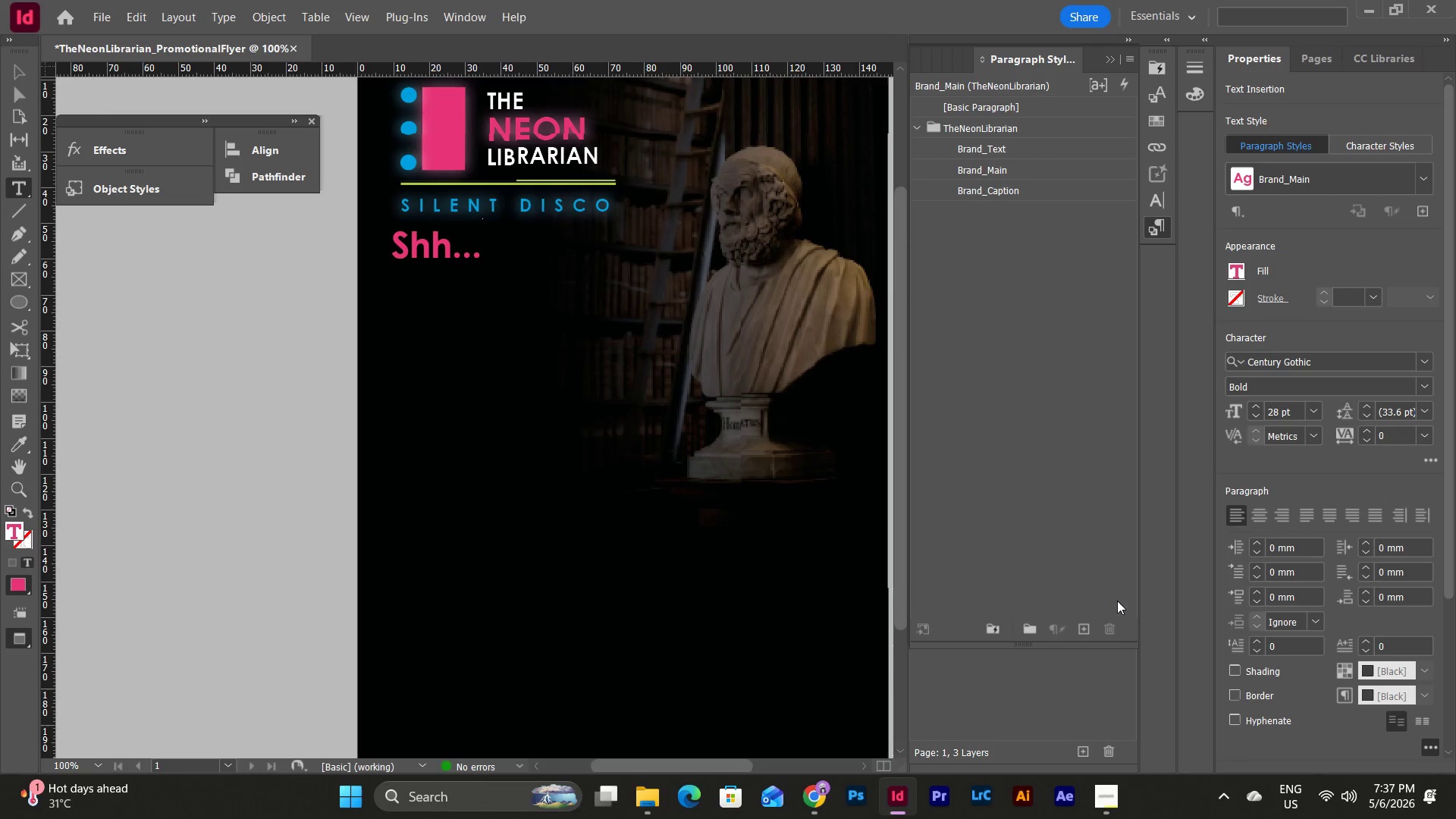 
left_click([1090, 626])
 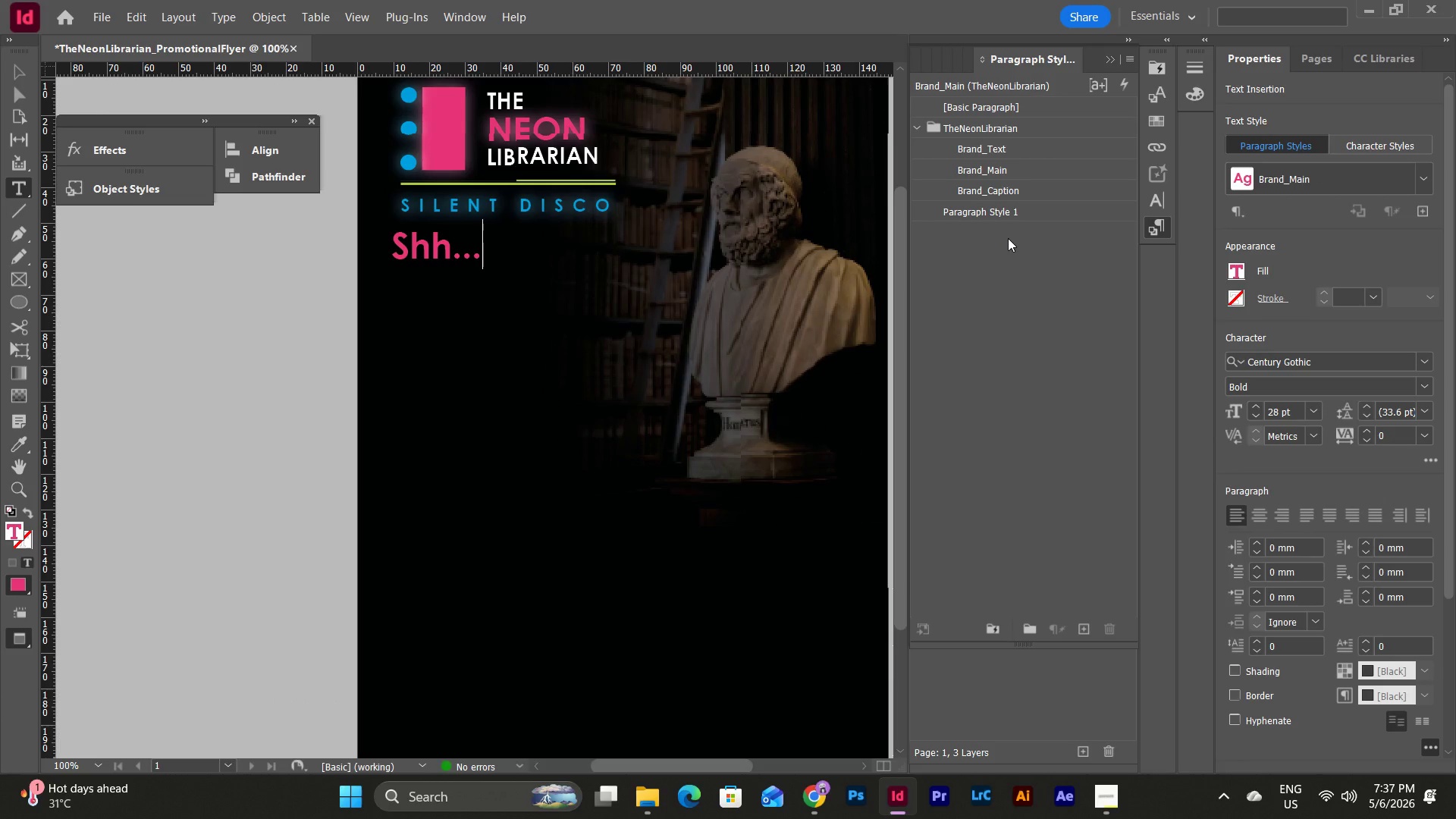 
key(Control+Z)
 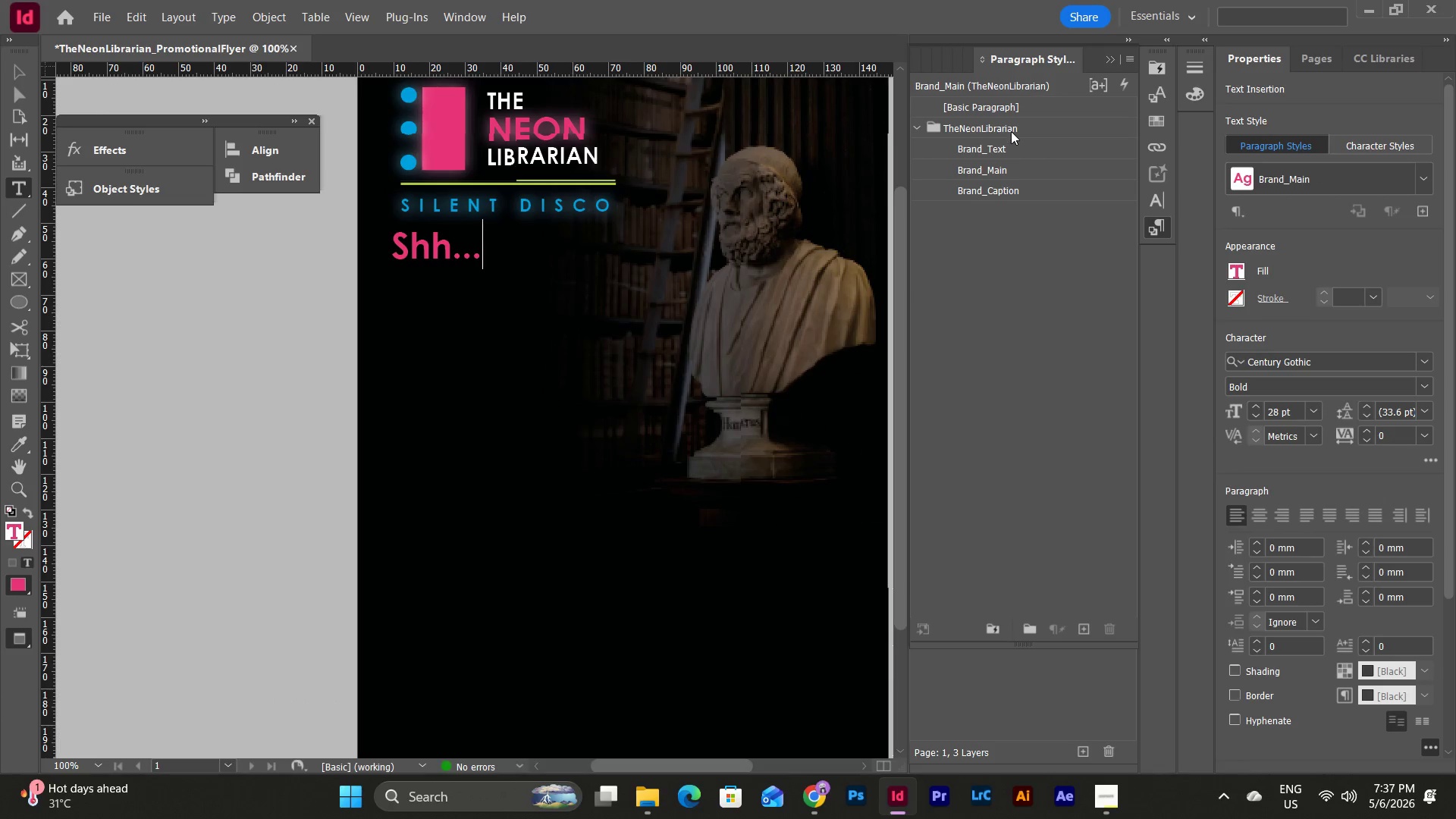 
left_click([1012, 129])
 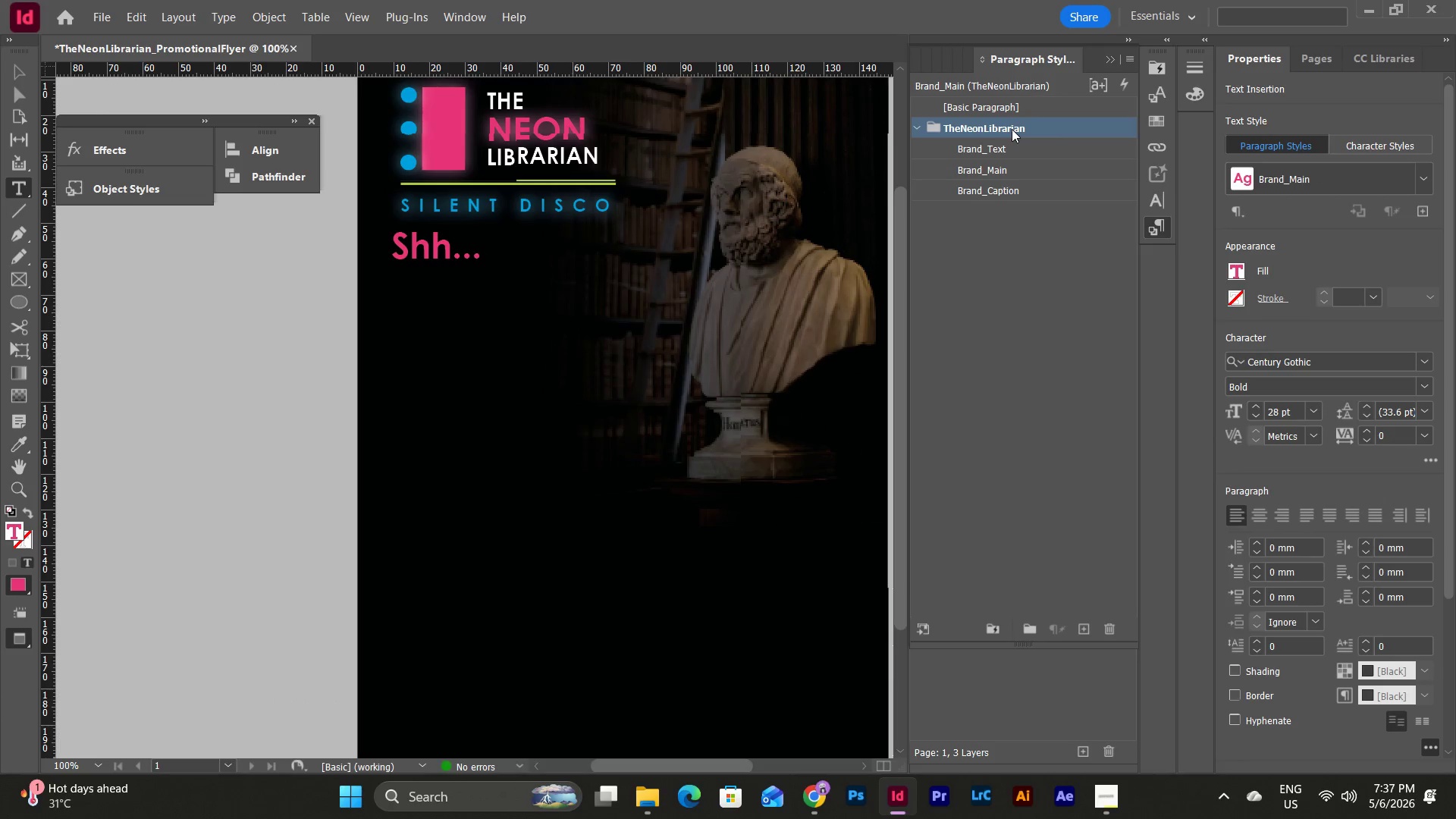 
right_click([1012, 129])
 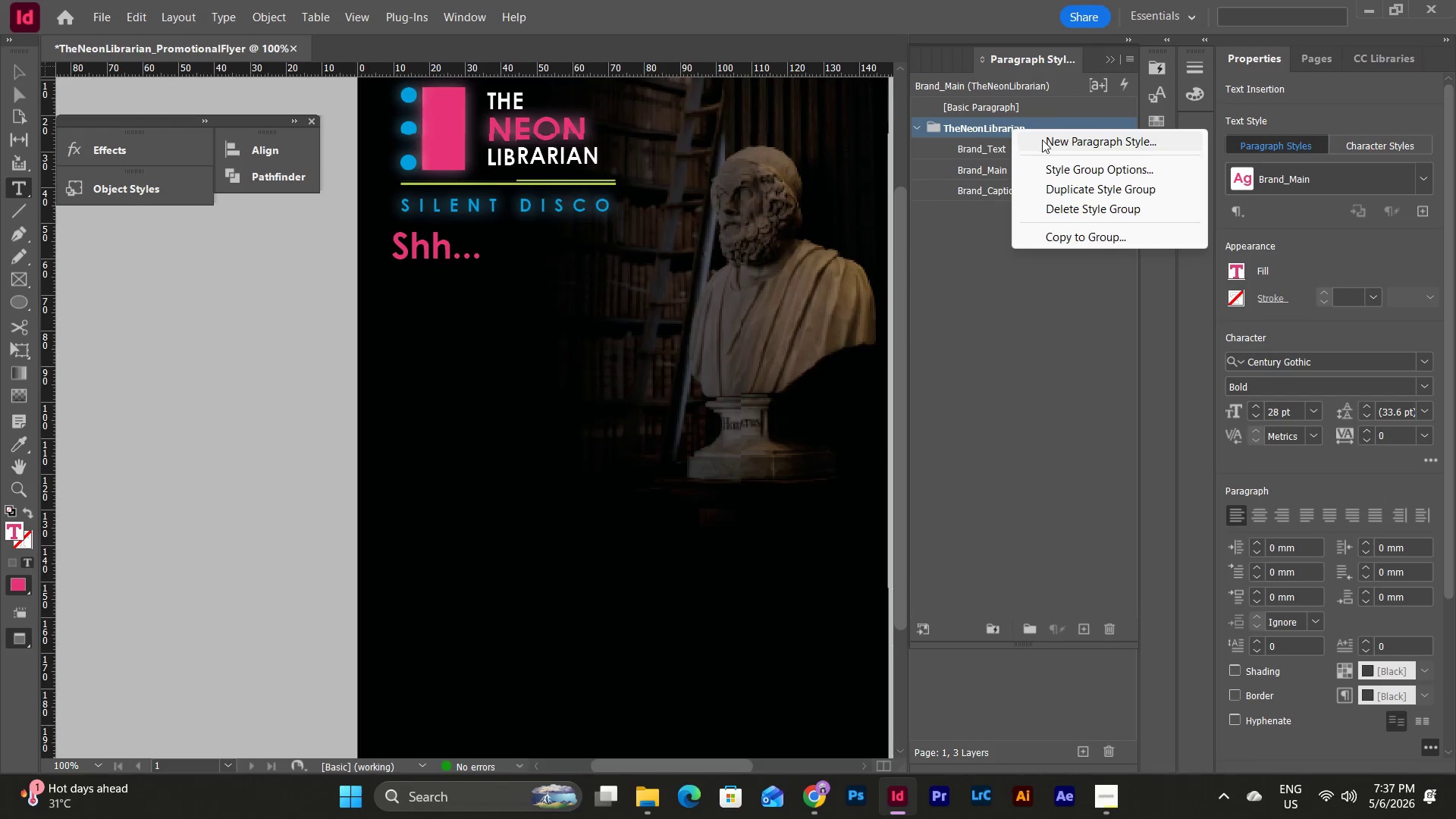 
left_click([1042, 140])
 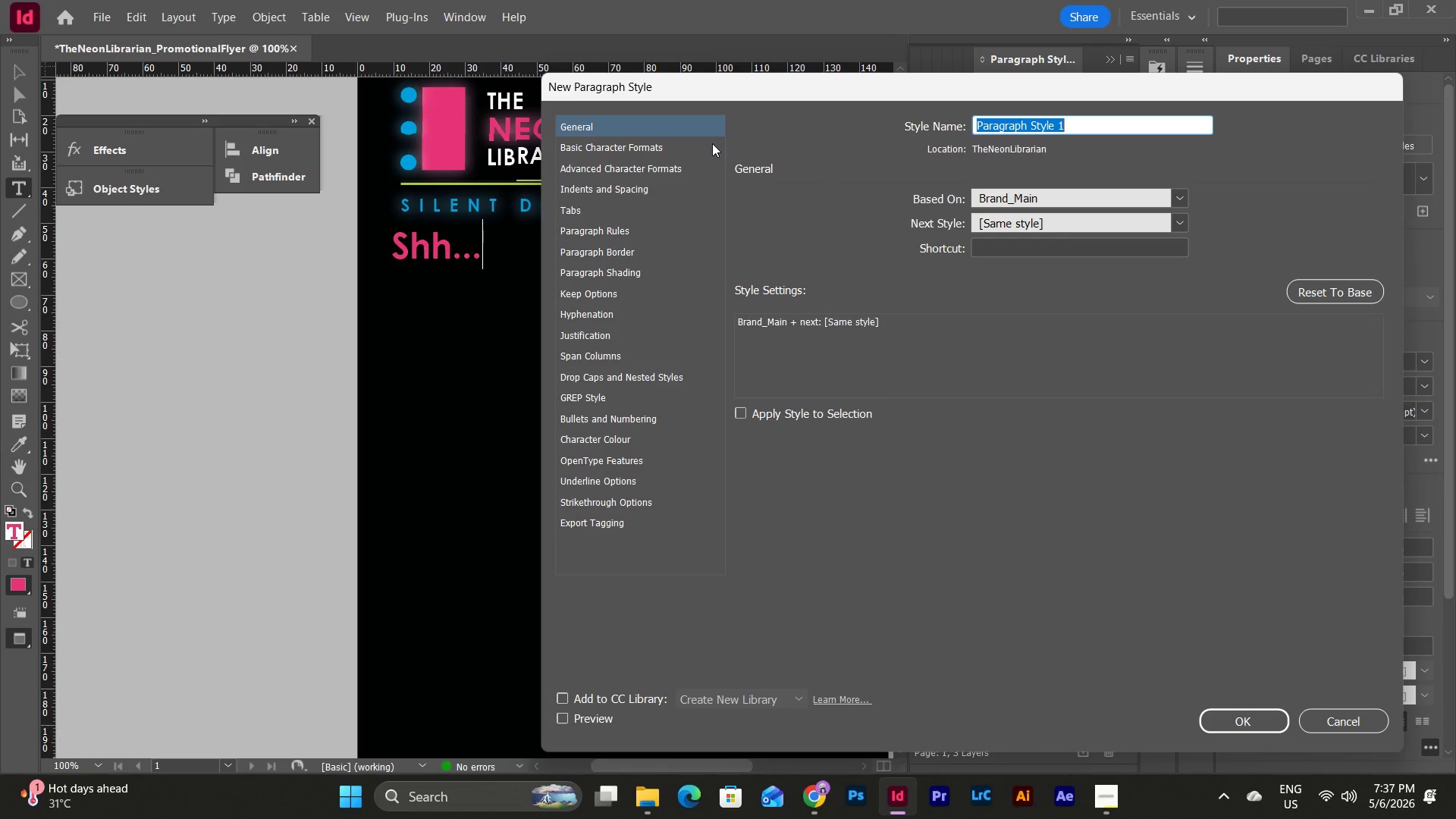 
left_click([671, 152])
 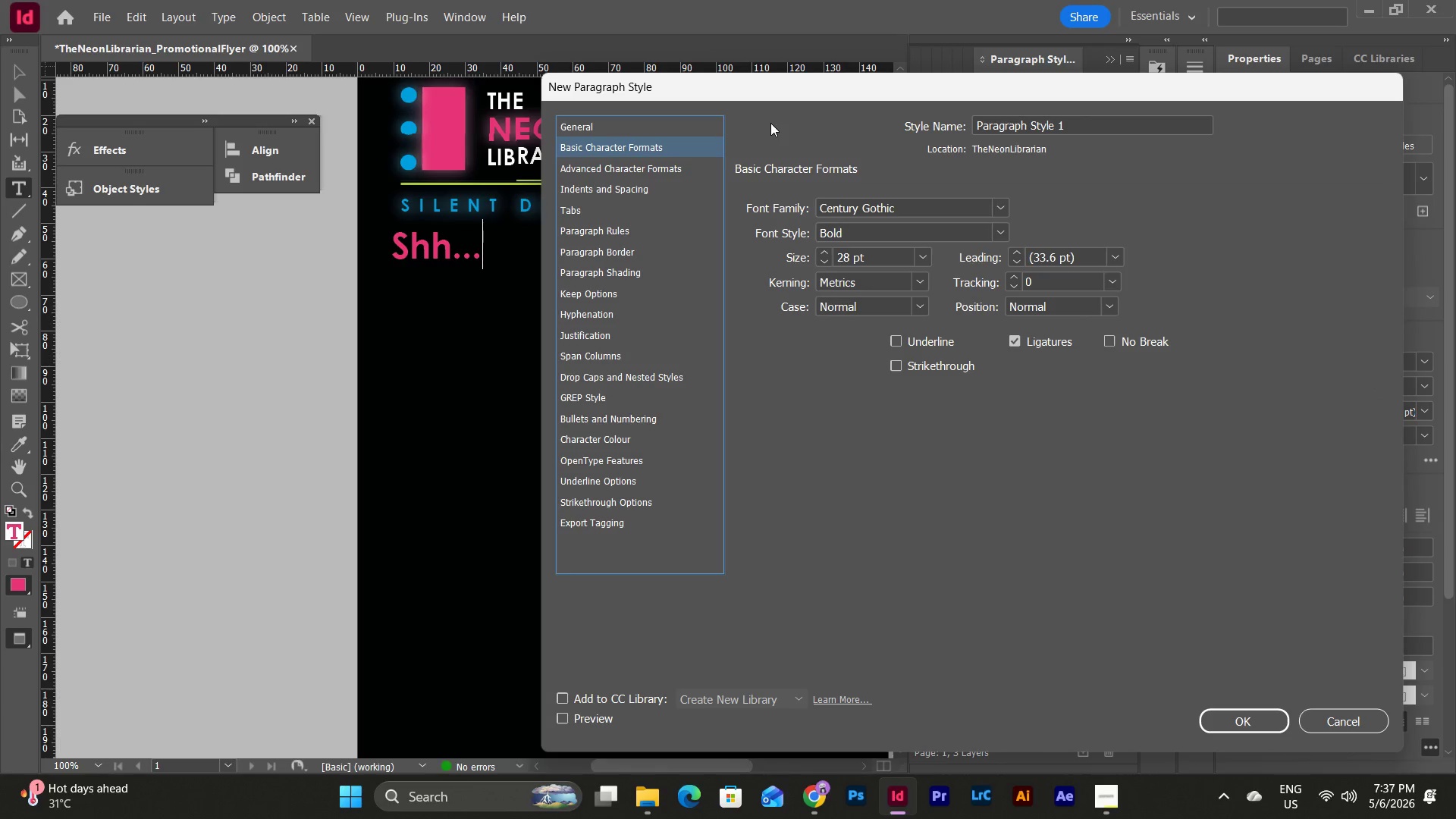 
left_click([1086, 128])
 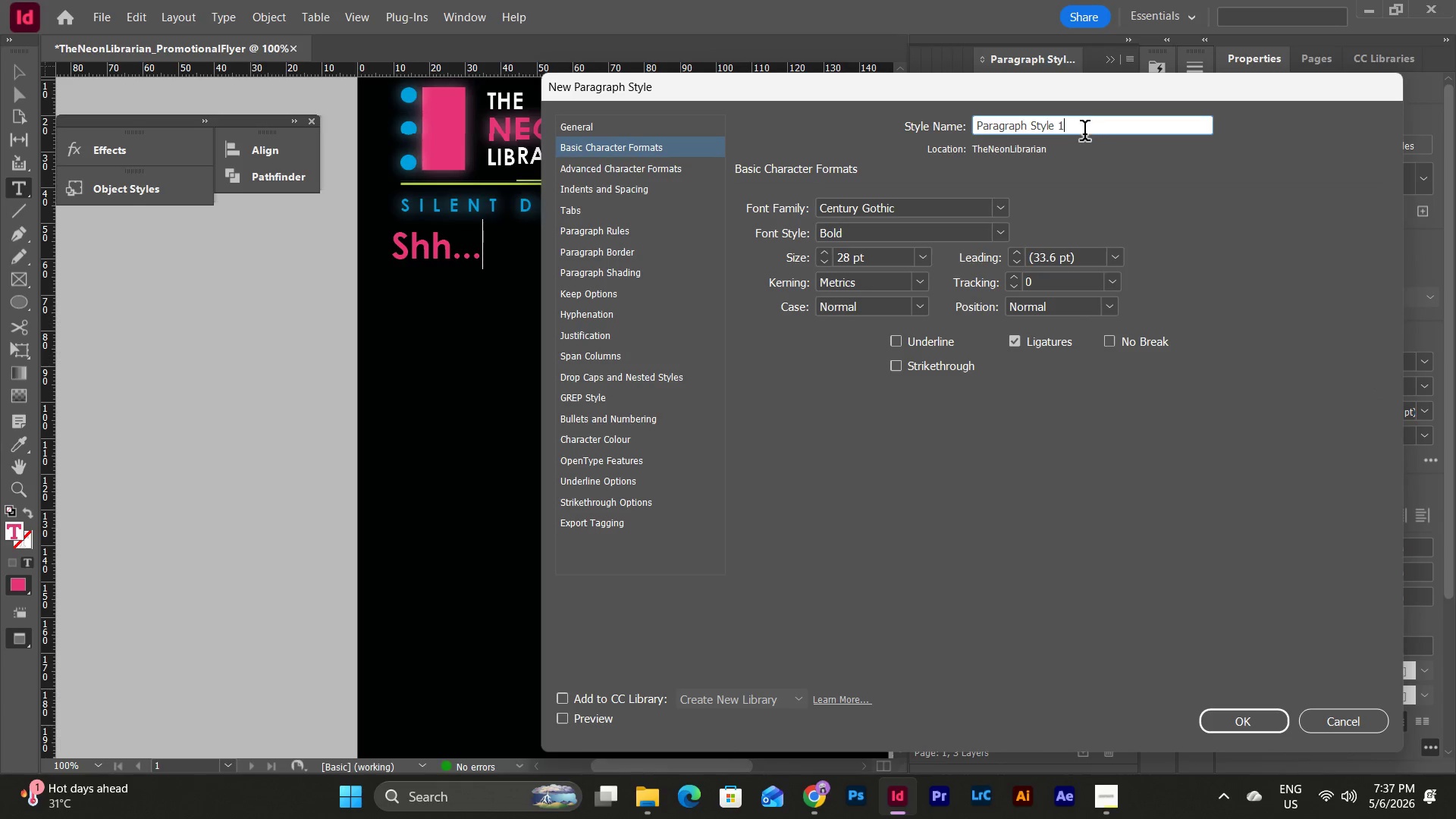 
left_click_drag(start_coordinate=[1088, 130], to_coordinate=[900, 139])
 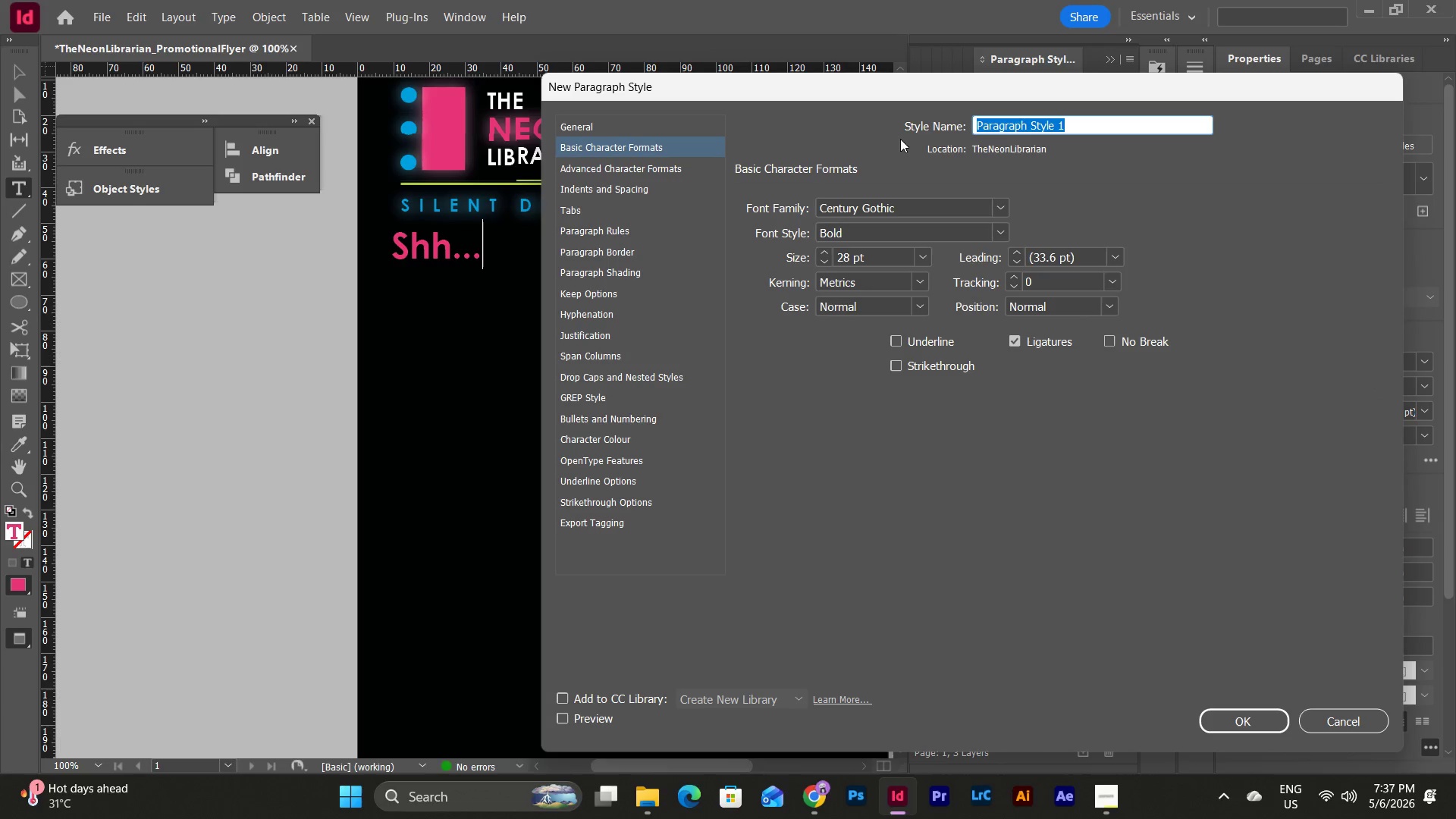 
type(Header_a)
key(Backspace)
type(Main)
 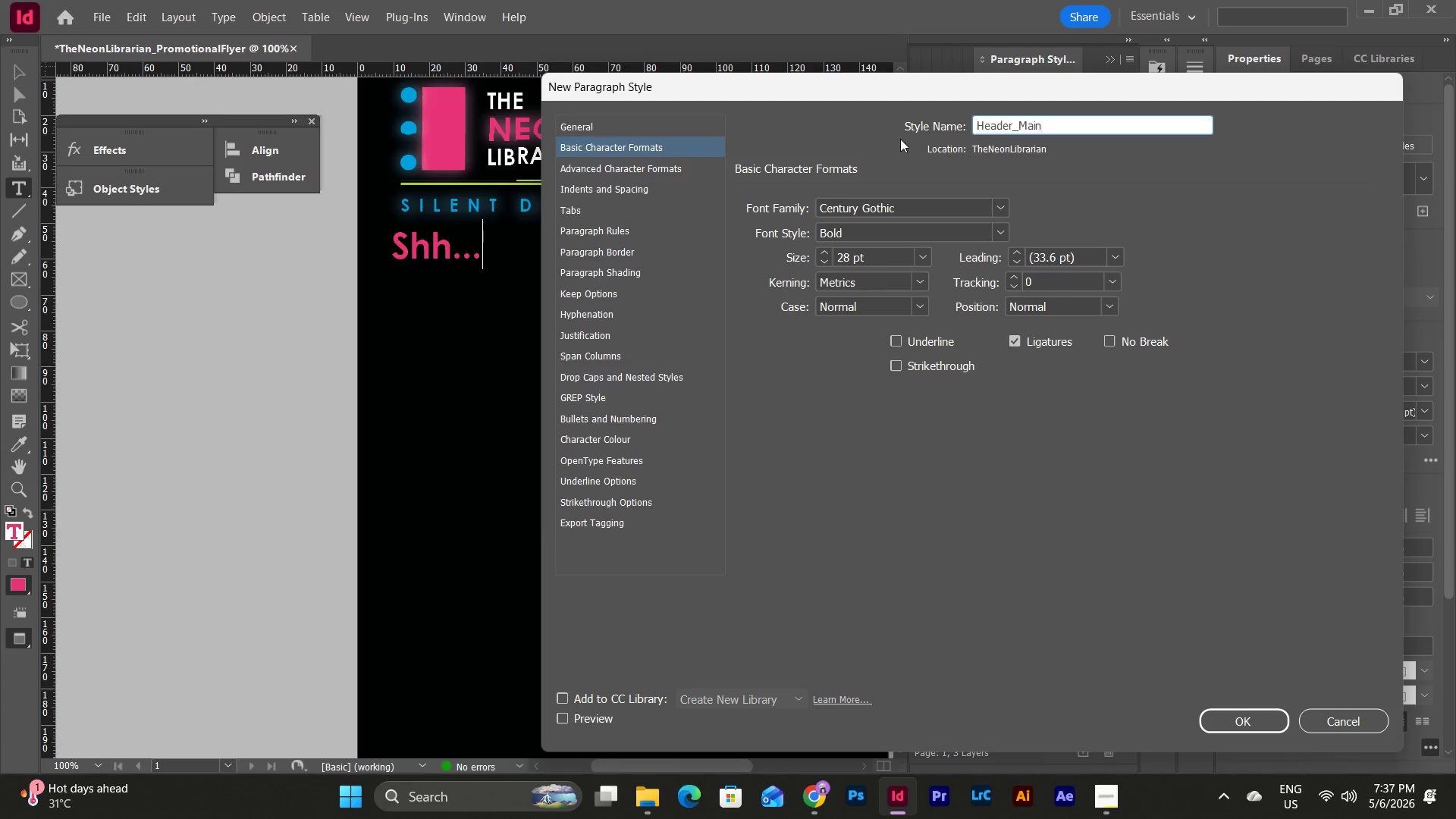 
left_click([679, 162])
 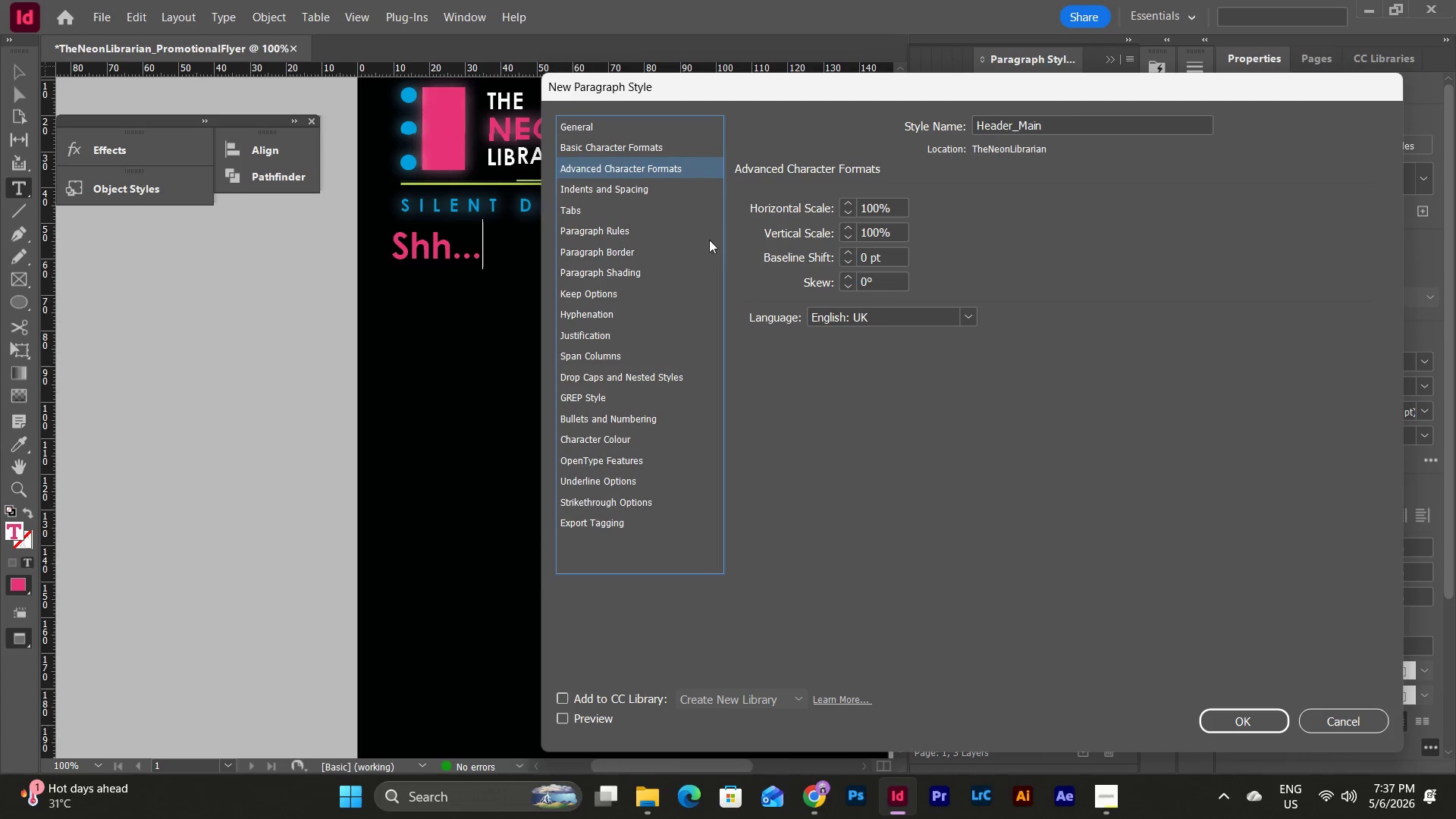 
left_click([648, 193])
 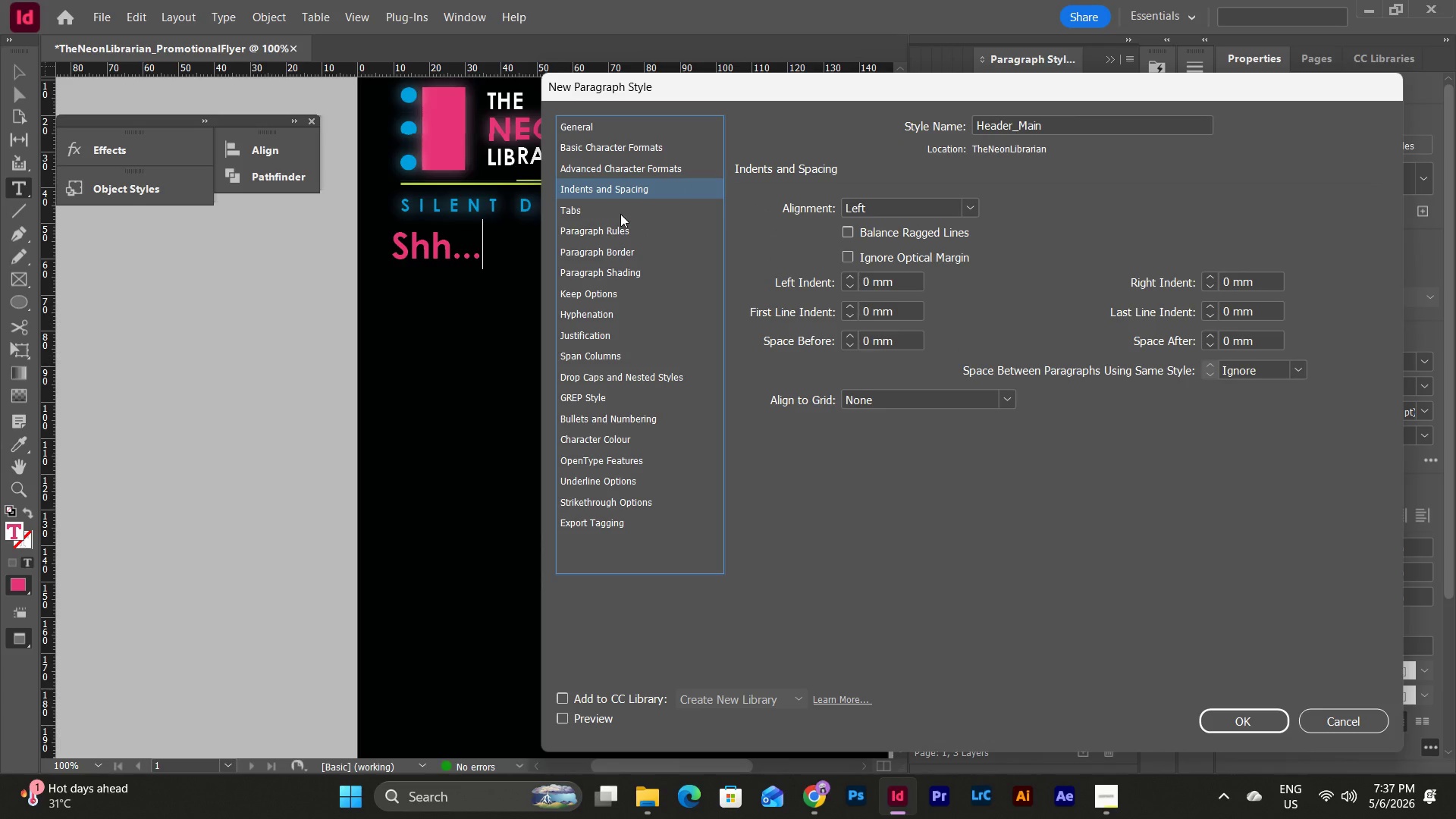 
left_click([650, 152])
 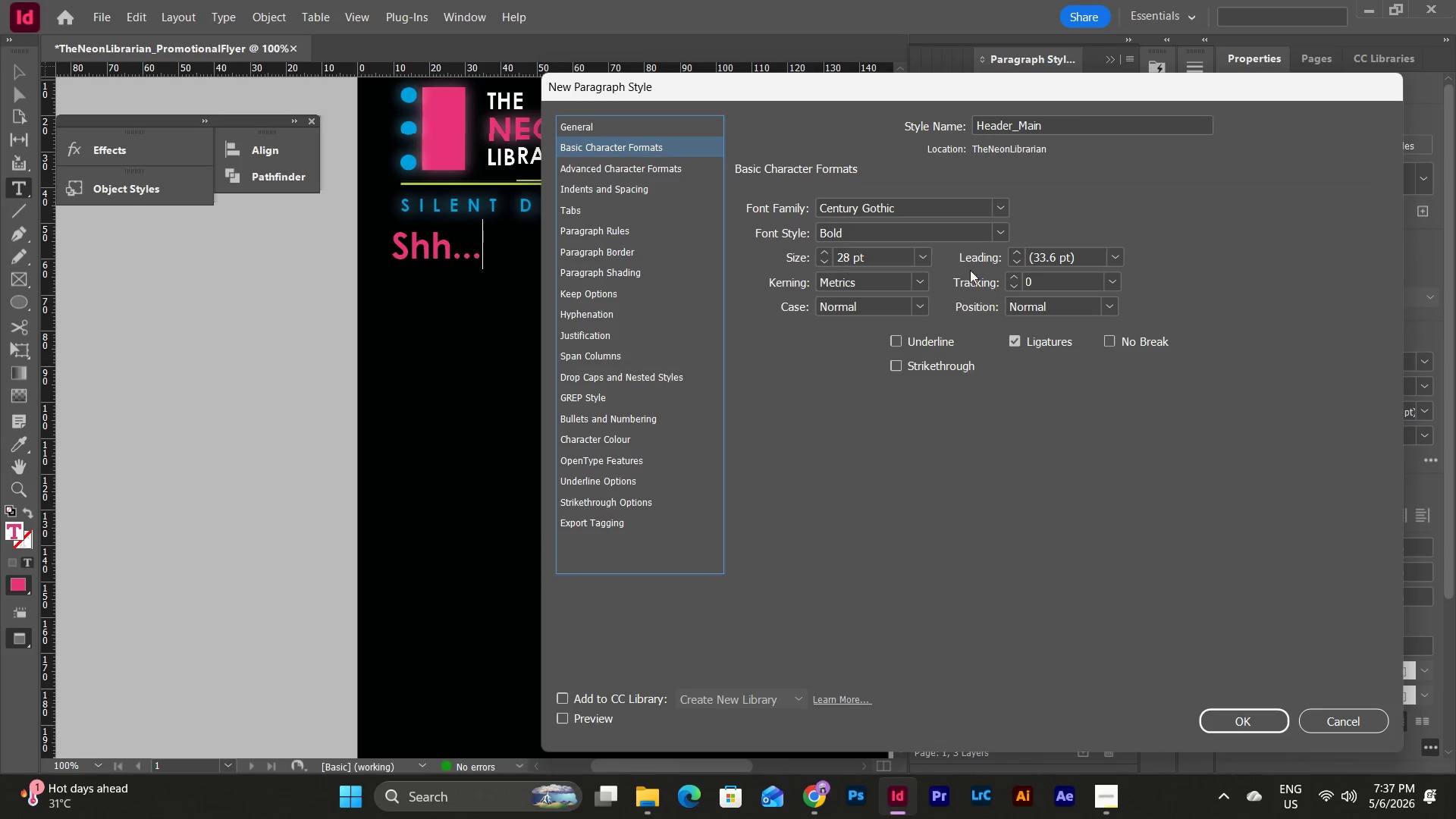 
left_click([926, 256])
 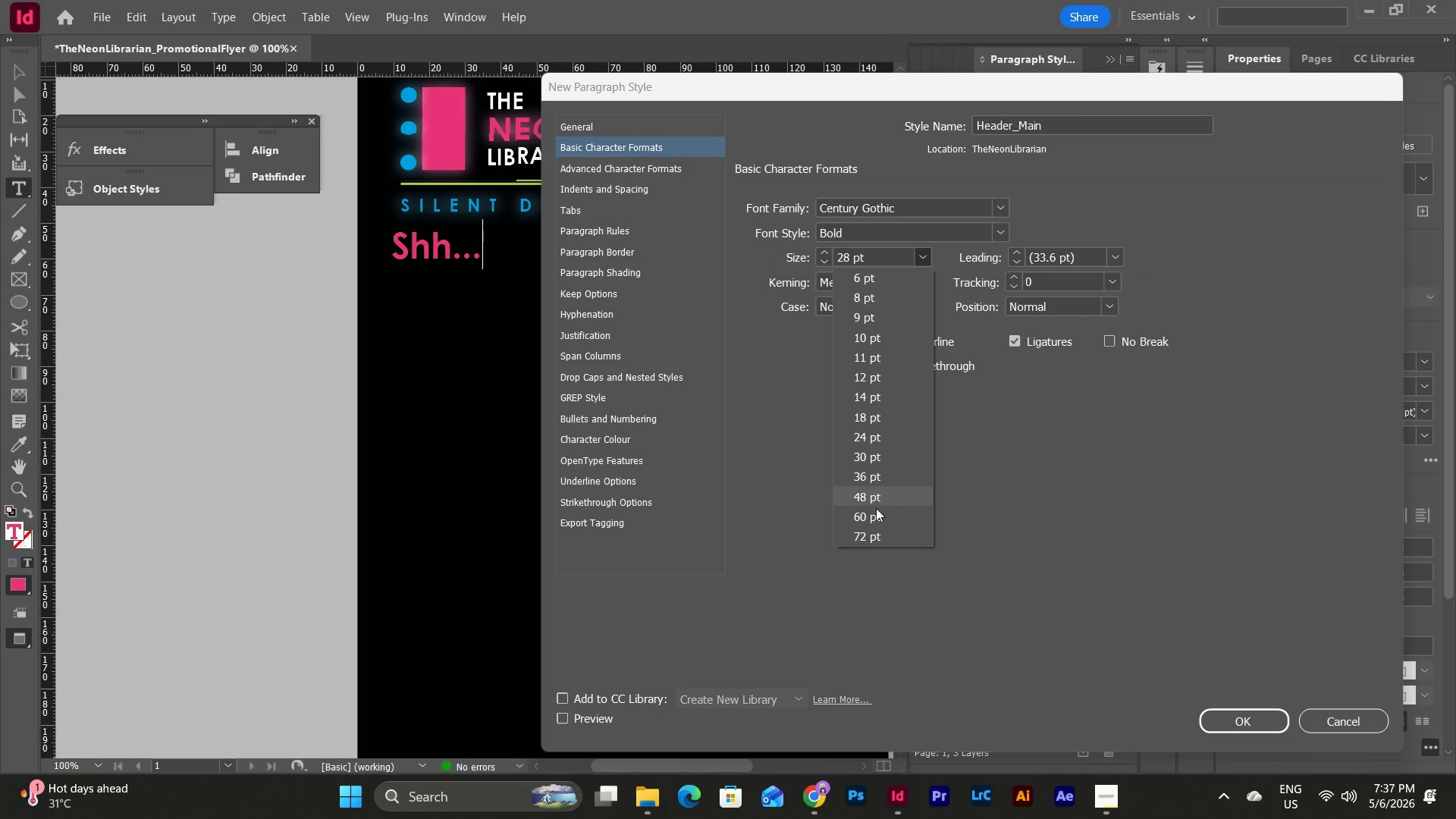 
left_click([874, 536])
 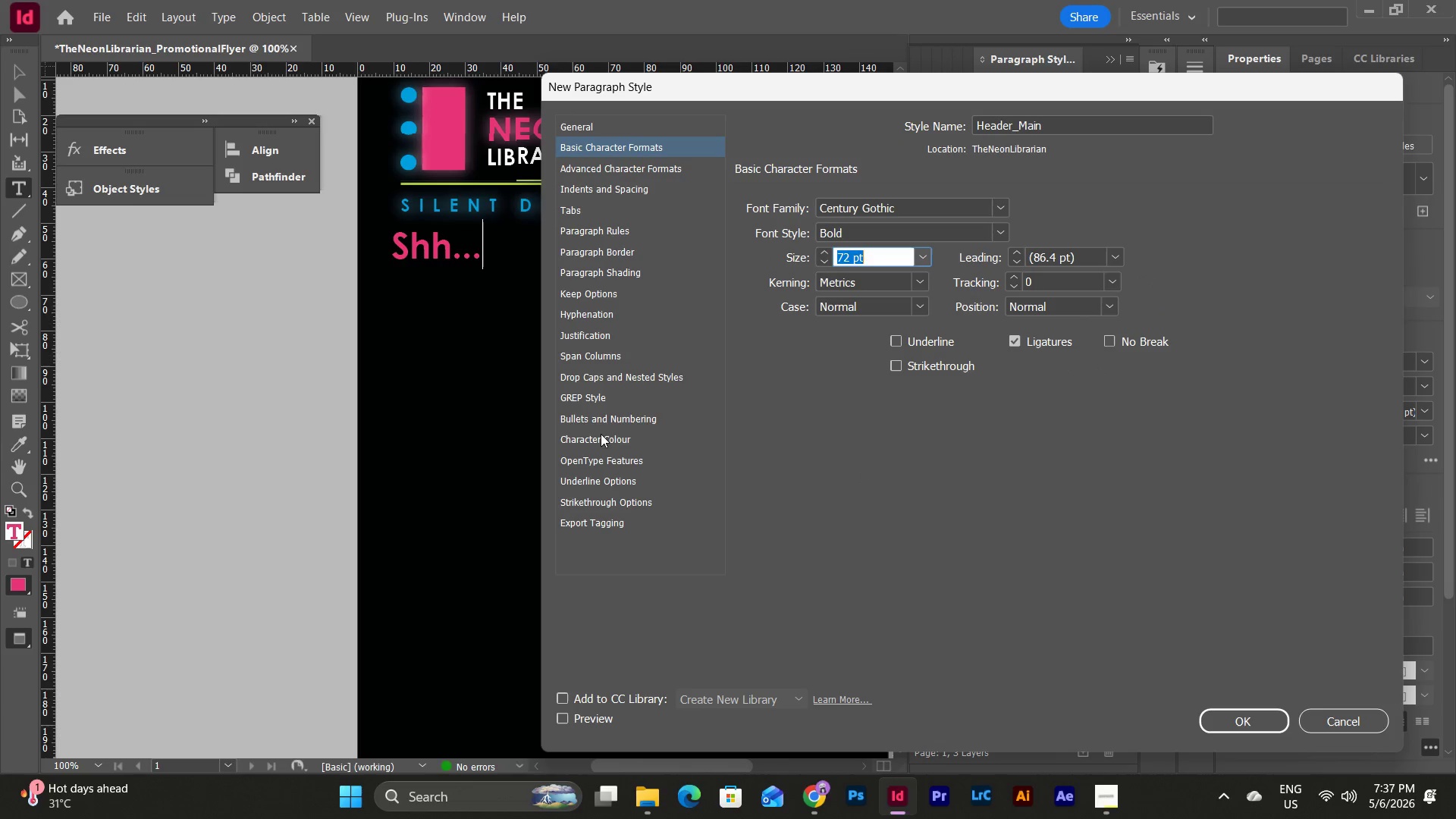 
left_click([613, 438])
 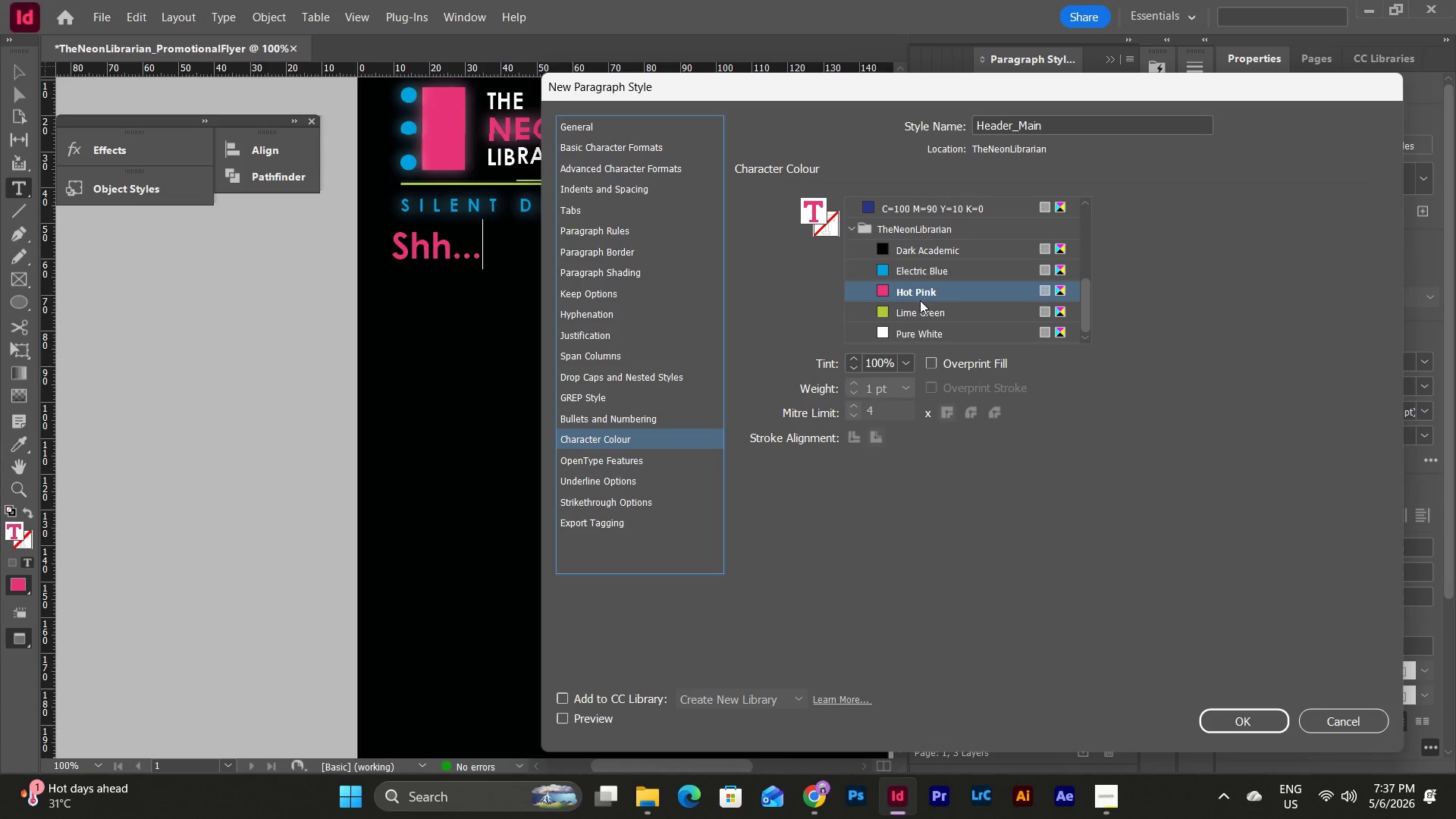 
left_click([925, 328])
 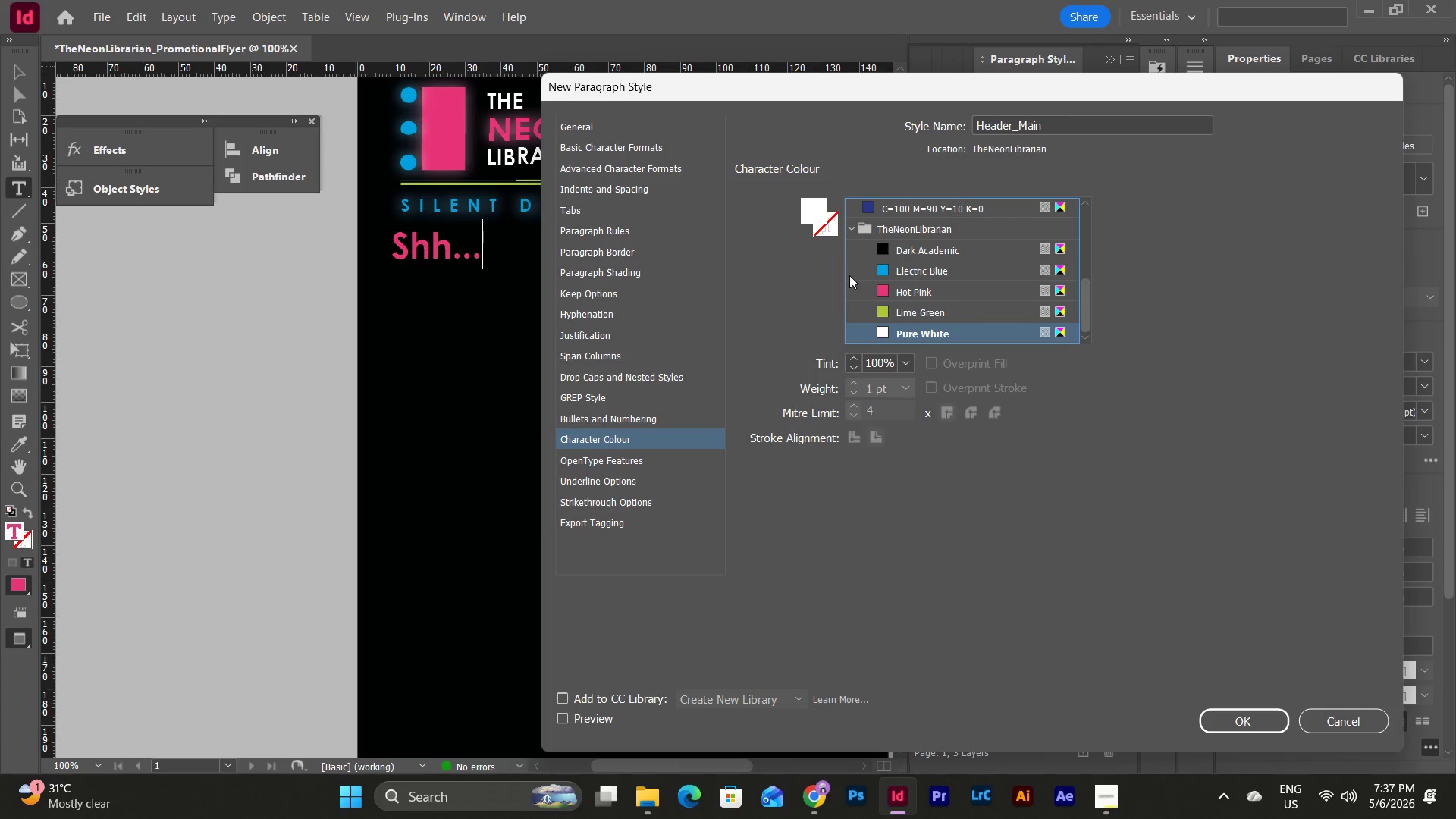 
wait(12.83)
 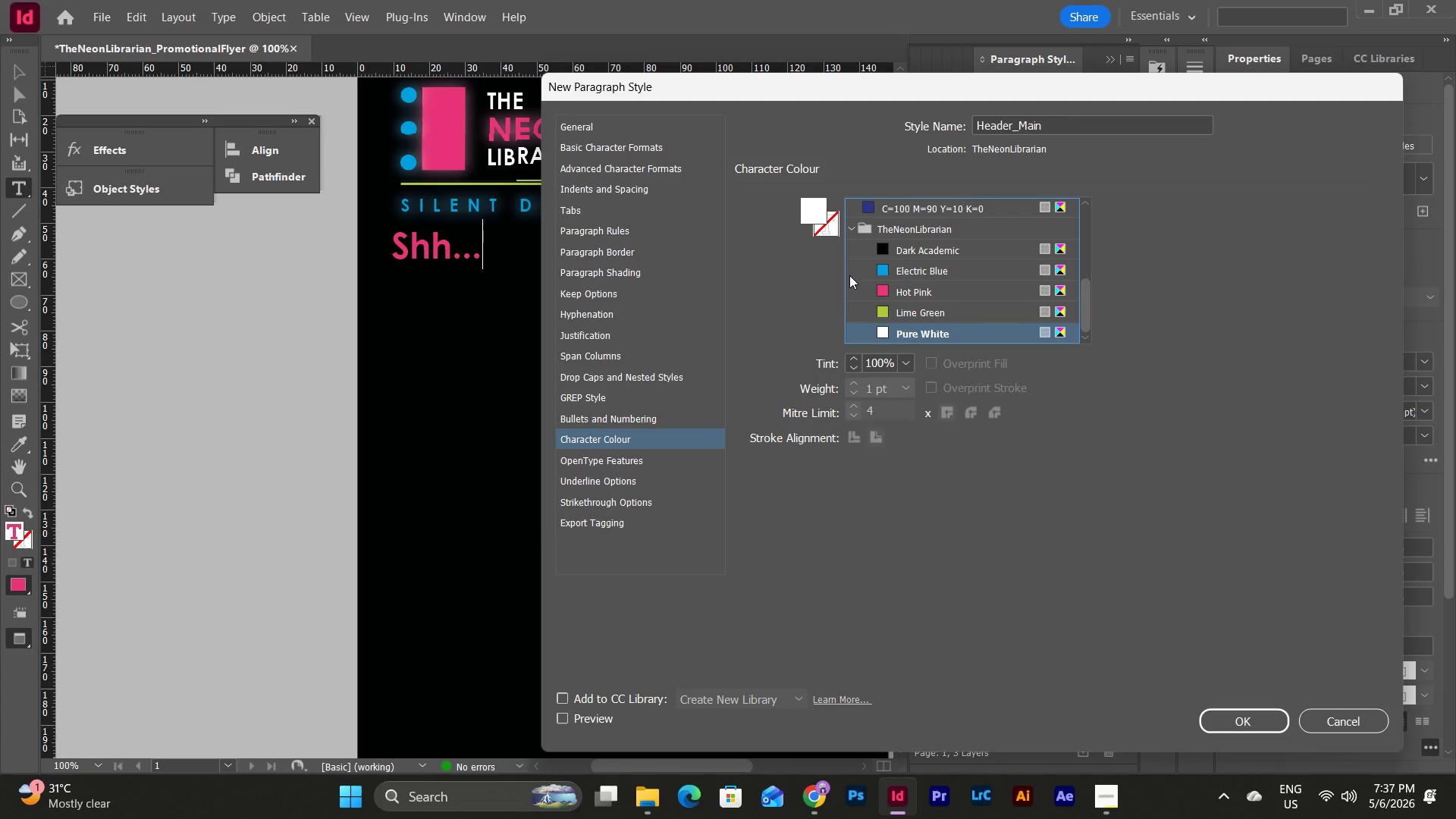 
left_click([997, 200])
 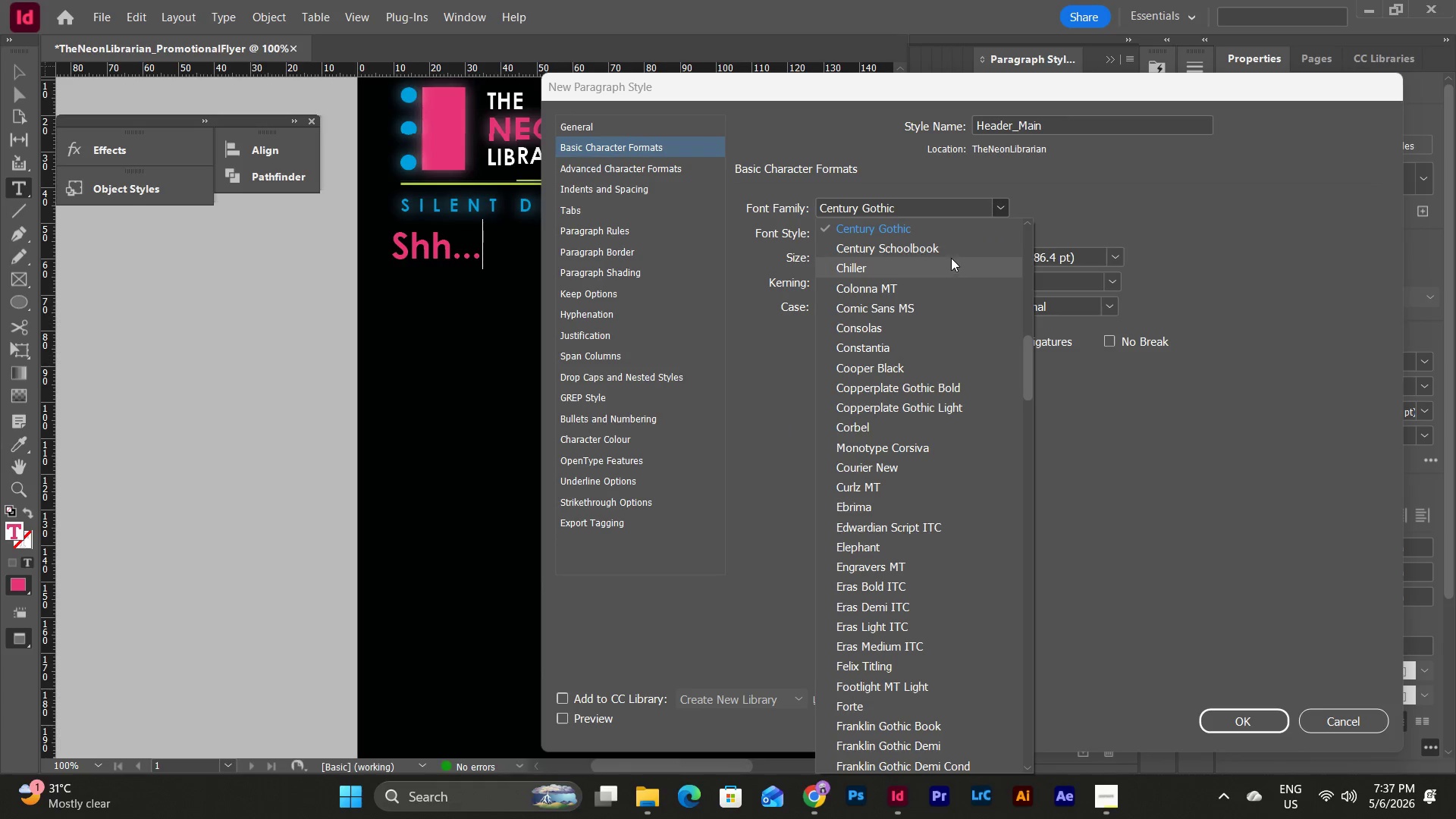 
scroll: coordinate [951, 258], scroll_direction: up, amount: 12.0
 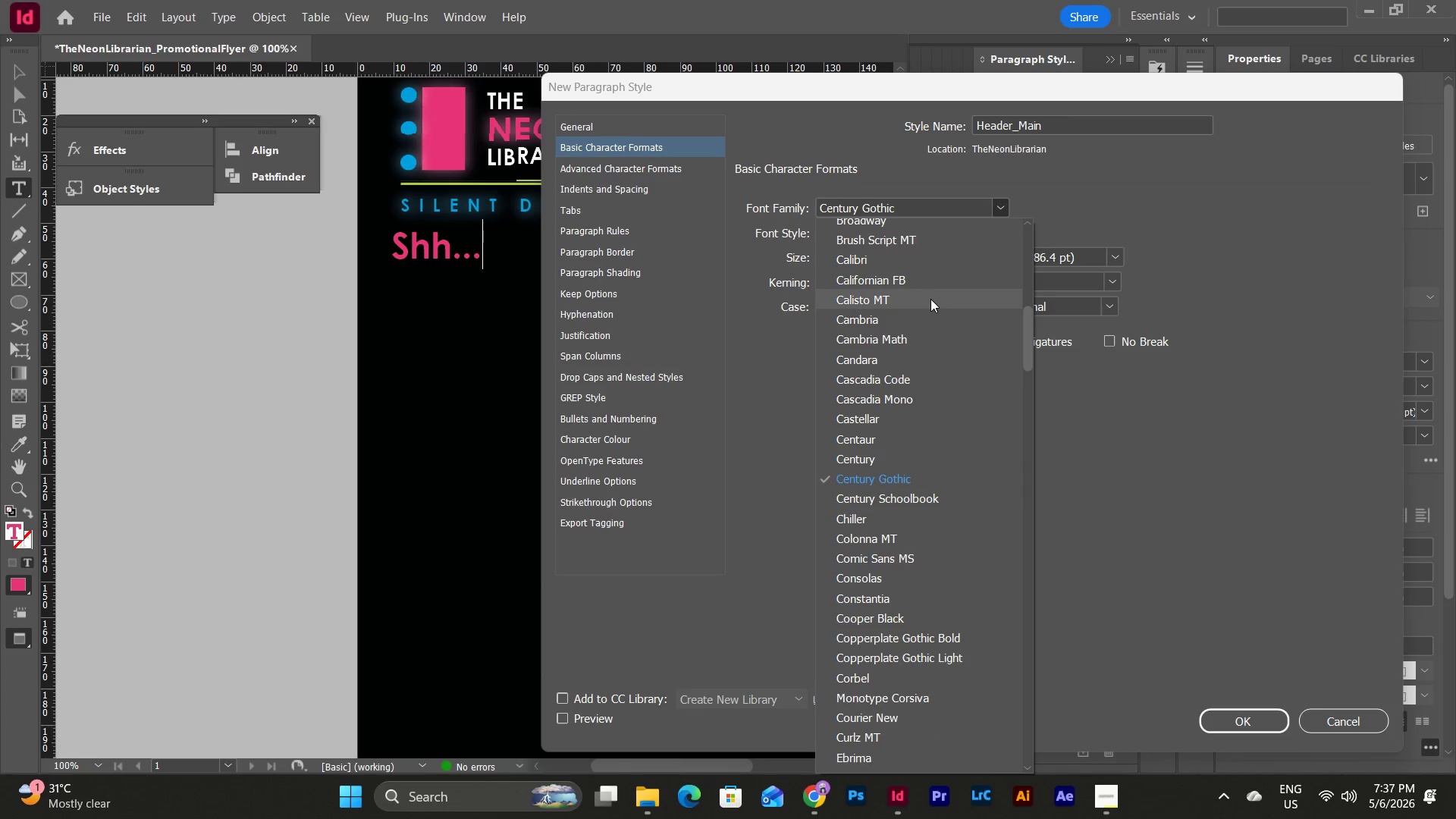 
left_click([930, 299])
 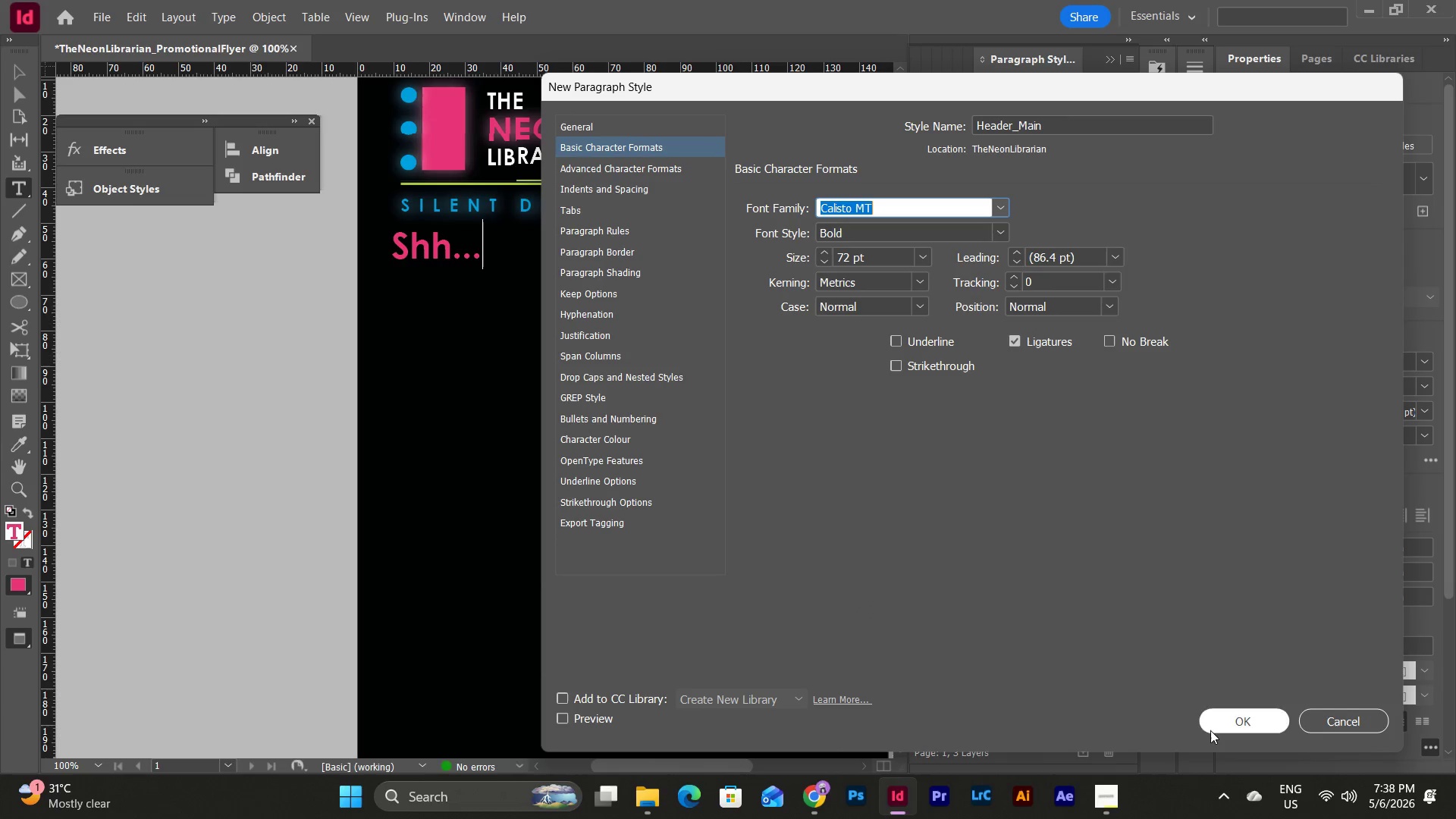 
left_click([1225, 724])
 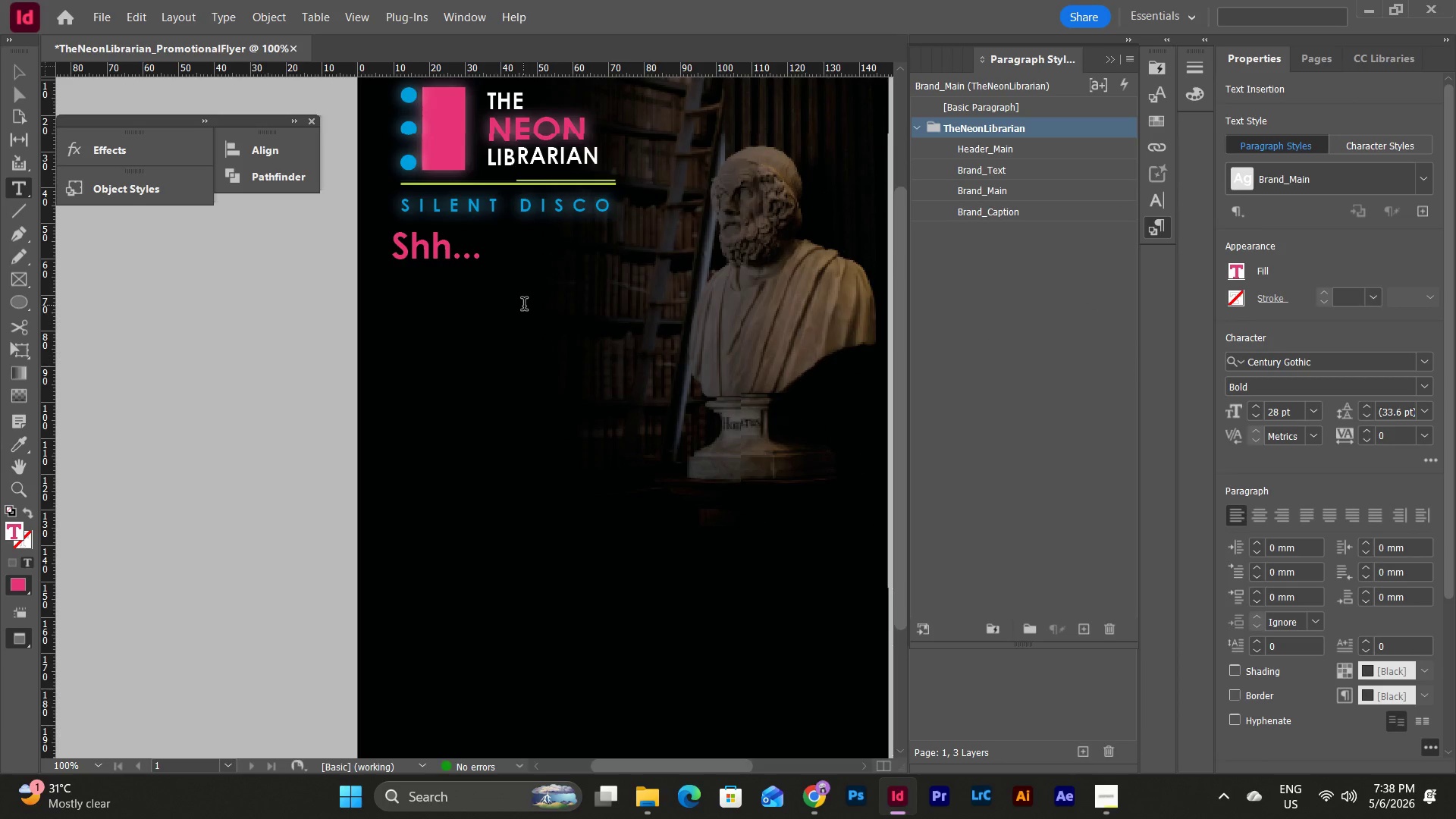 
key(Escape)
 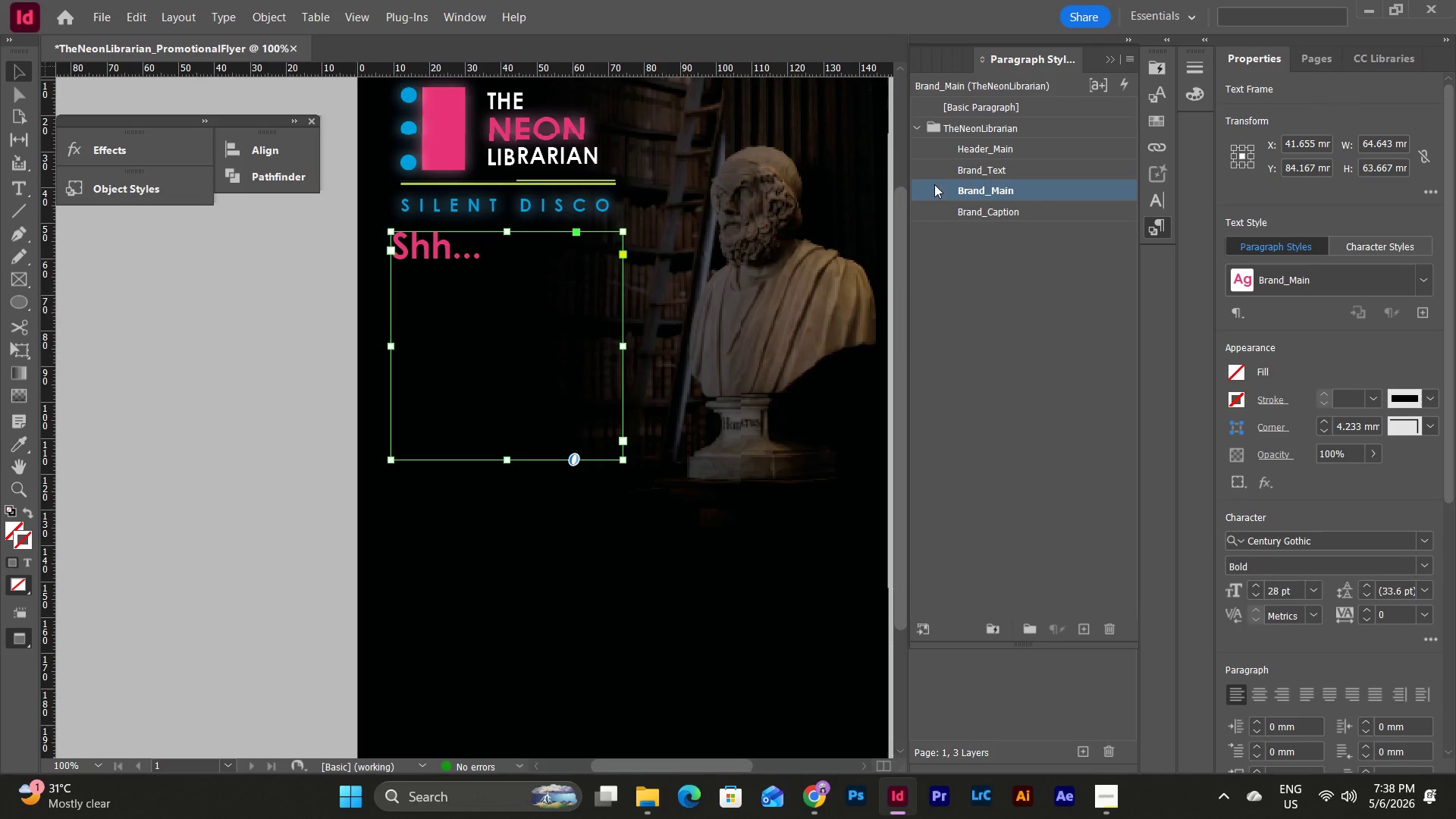 
left_click([990, 150])
 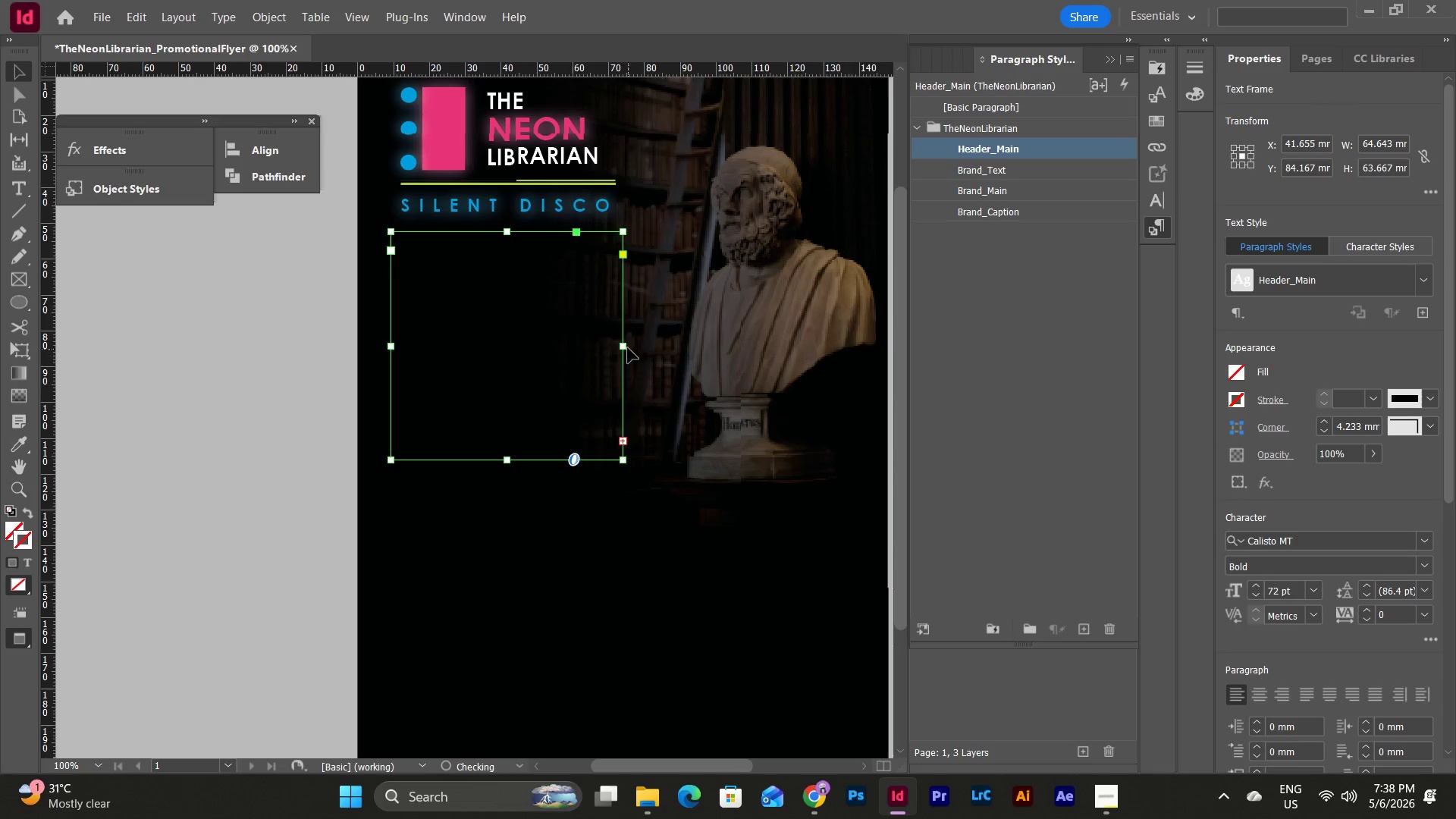 
left_click_drag(start_coordinate=[626, 348], to_coordinate=[723, 365])
 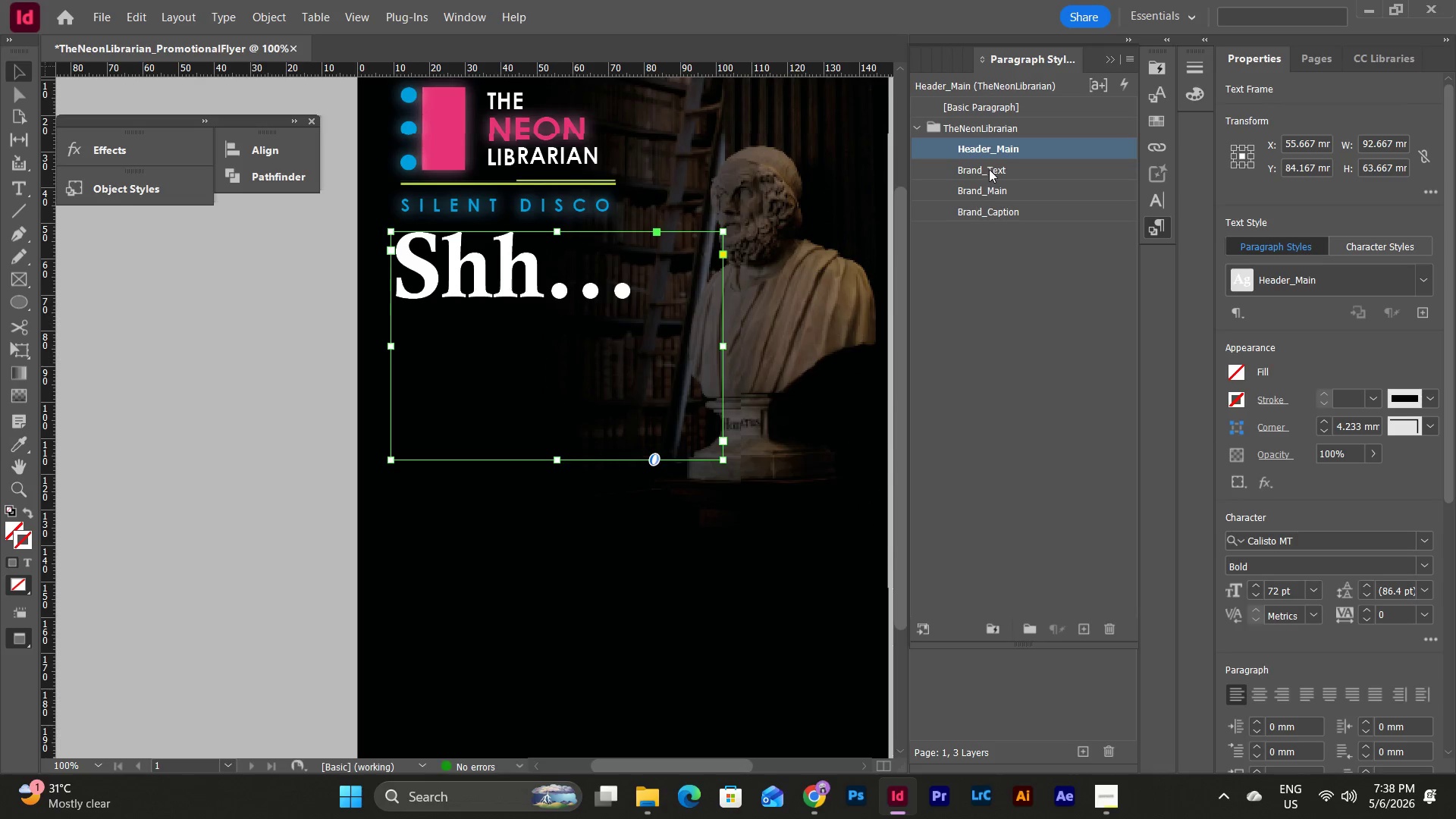 
double_click([1009, 152])
 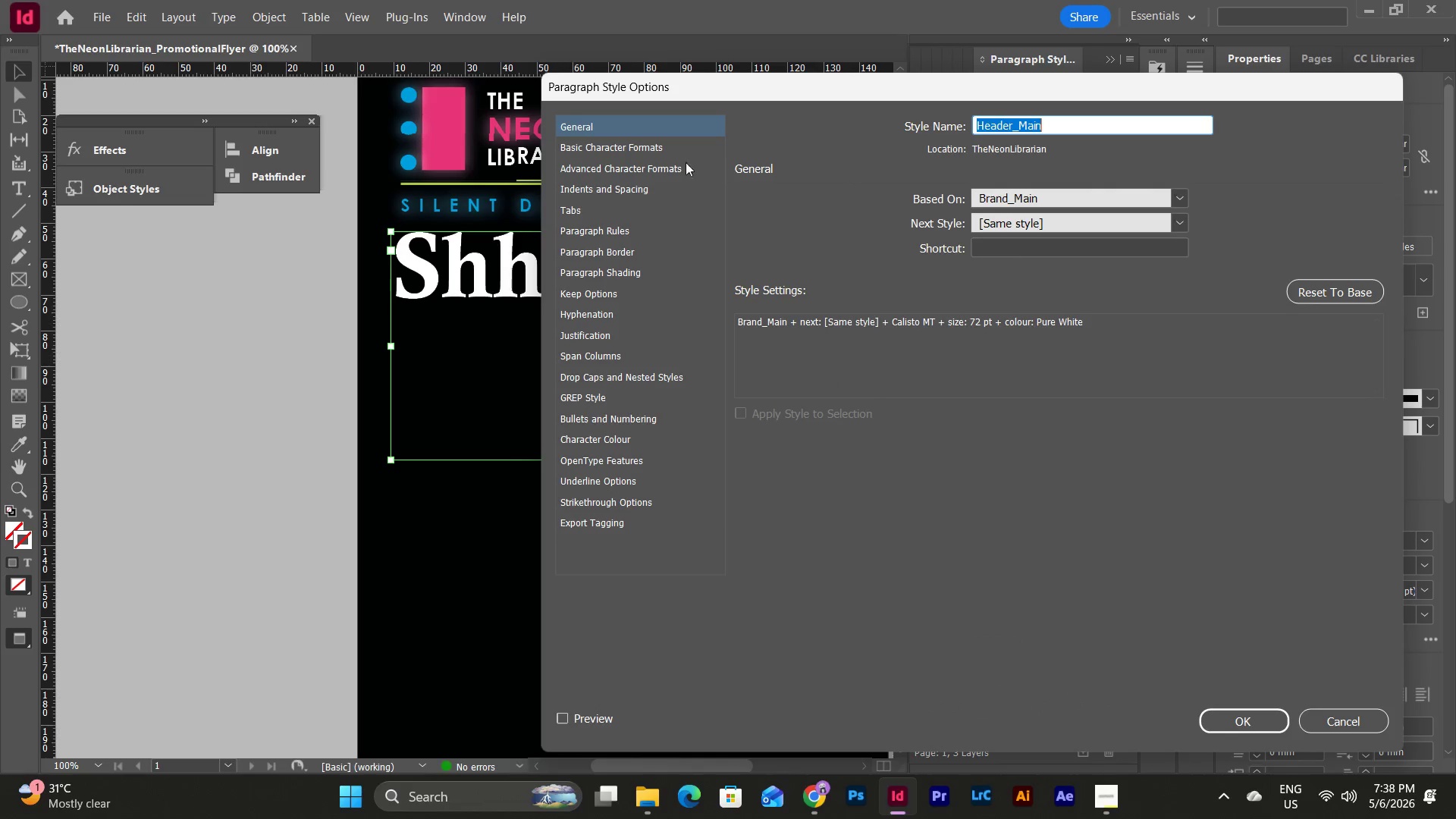 
left_click([635, 134])
 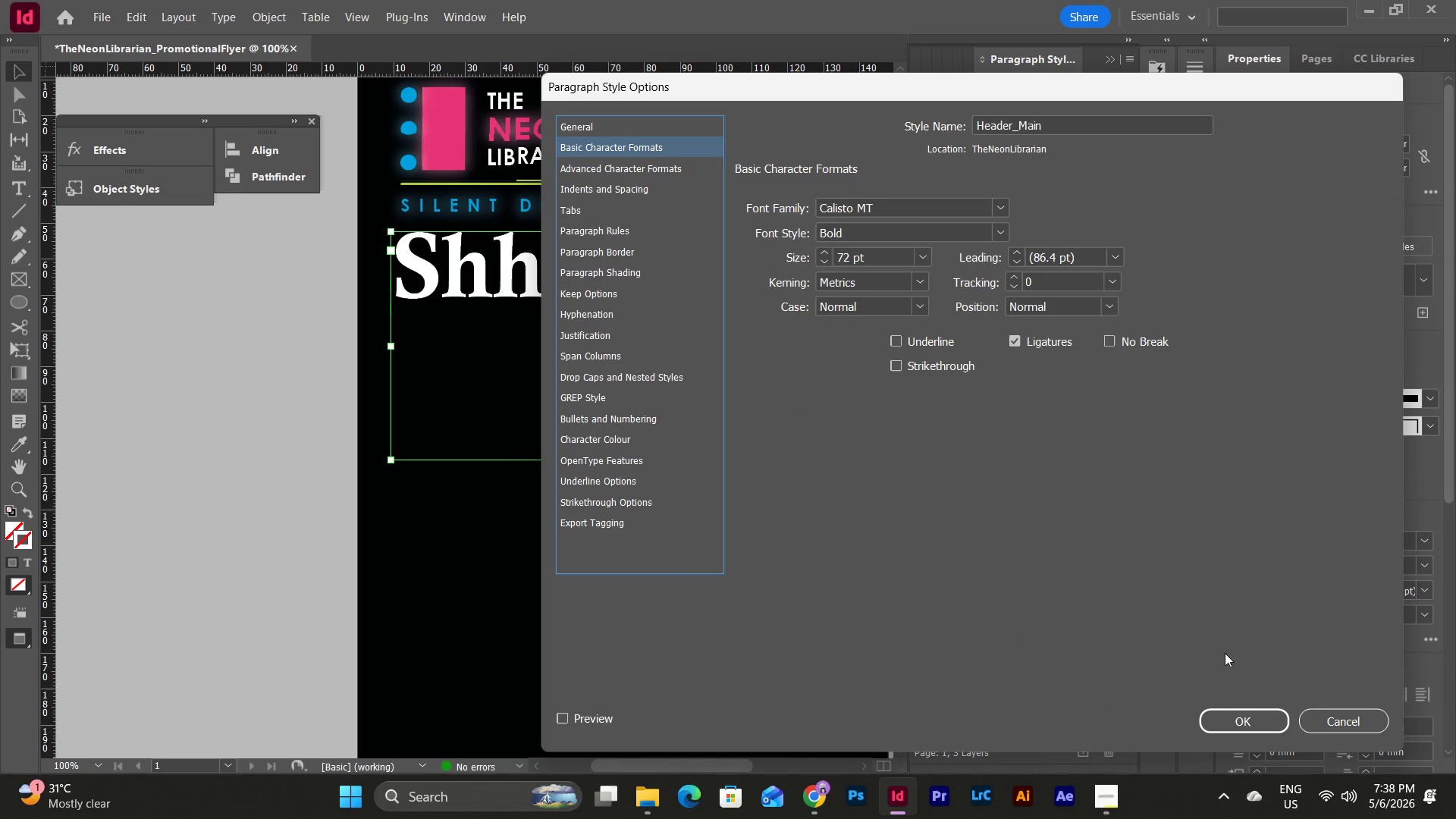 
left_click([1241, 725])
 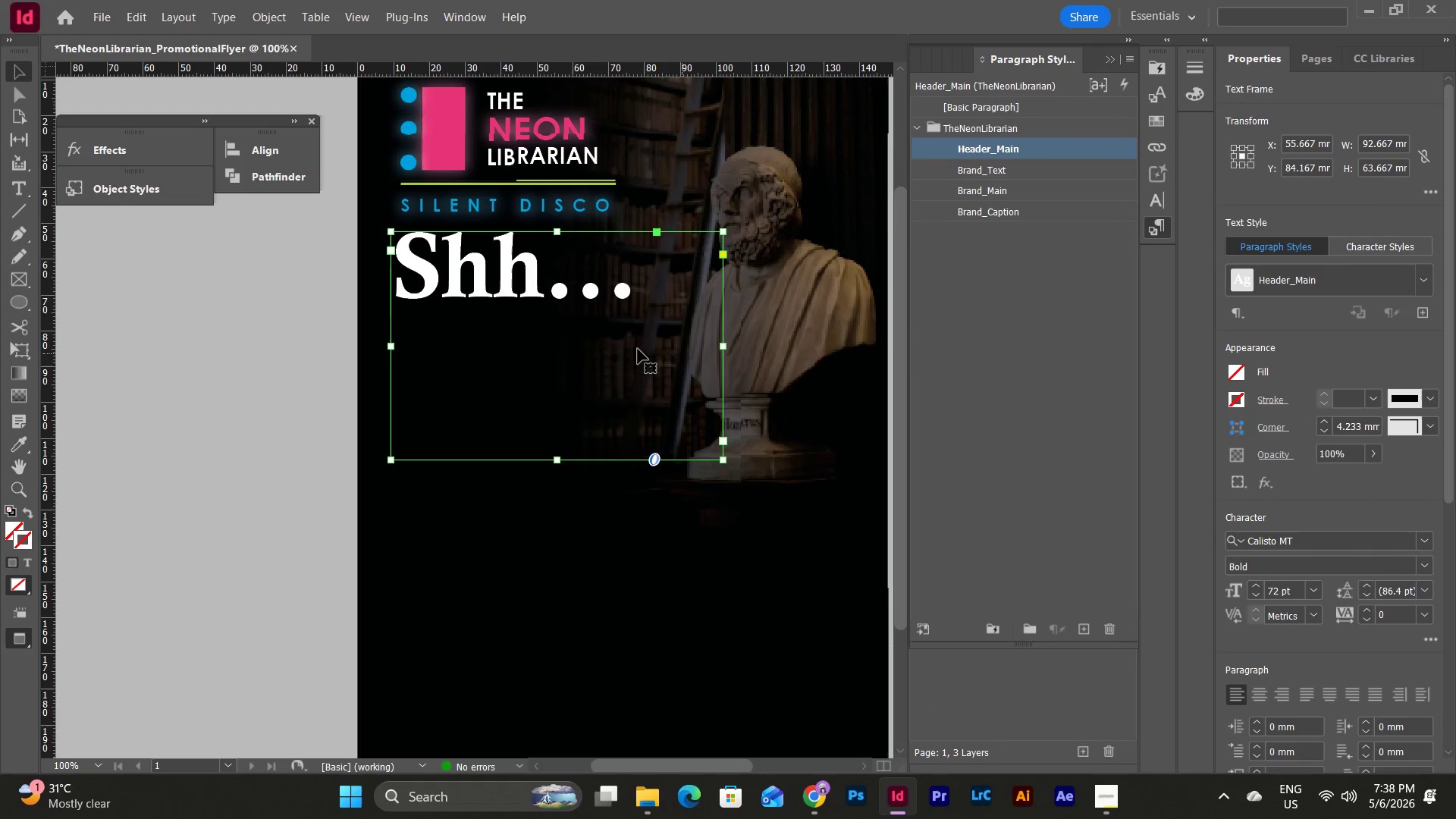 
key(Escape)
 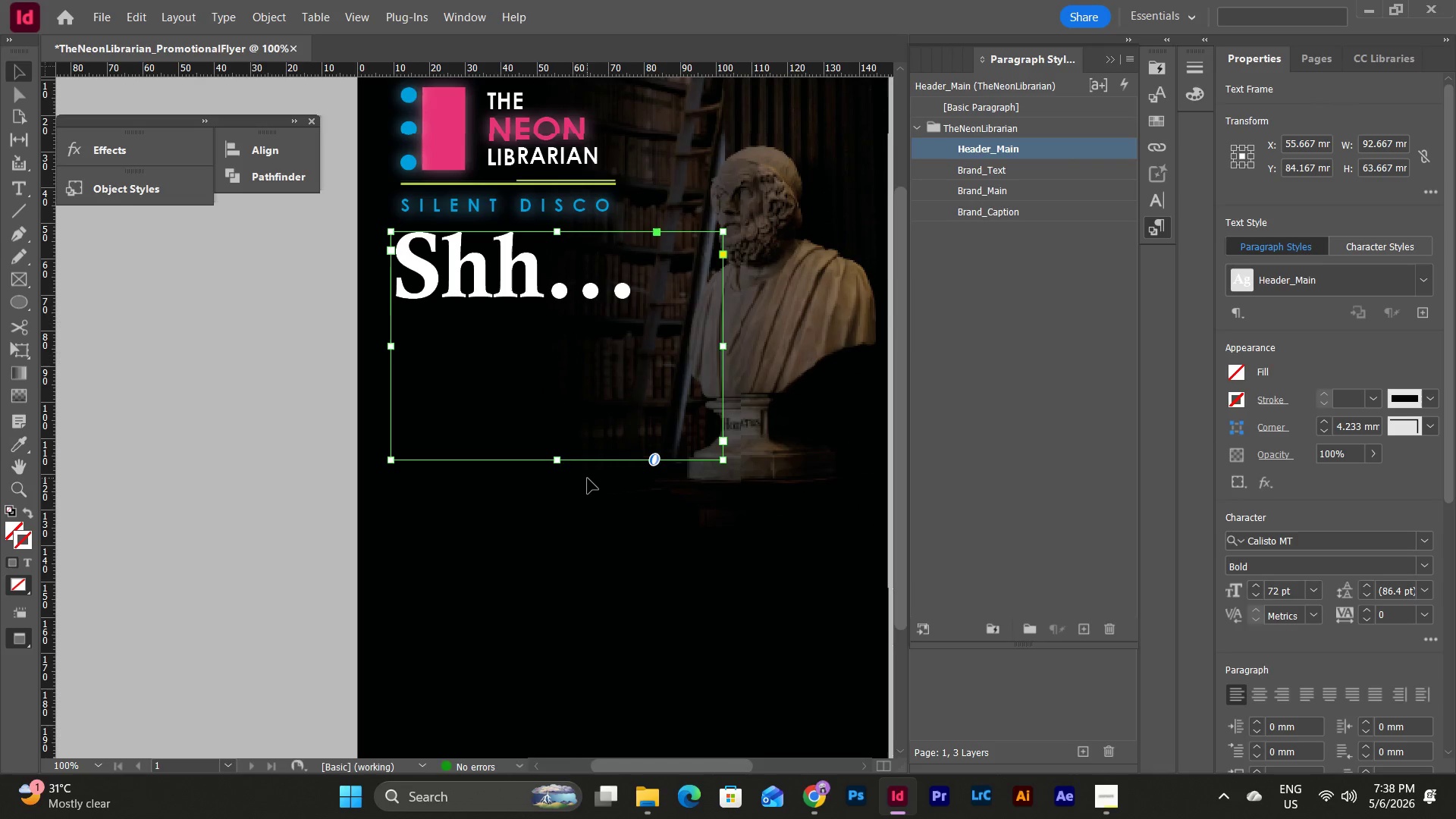 
scroll: coordinate [588, 479], scroll_direction: up, amount: 3.0
 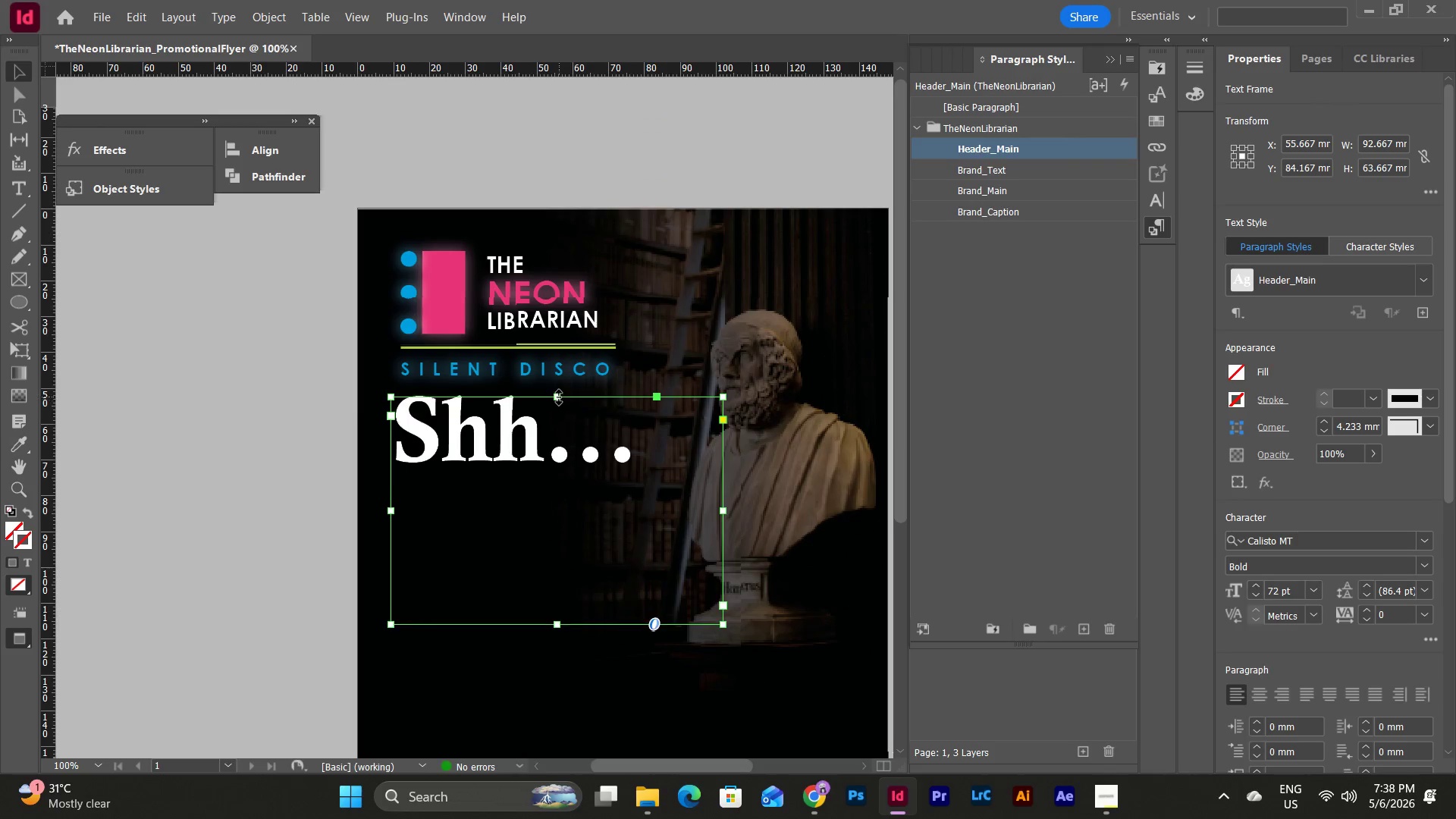 
left_click_drag(start_coordinate=[559, 397], to_coordinate=[560, 456])
 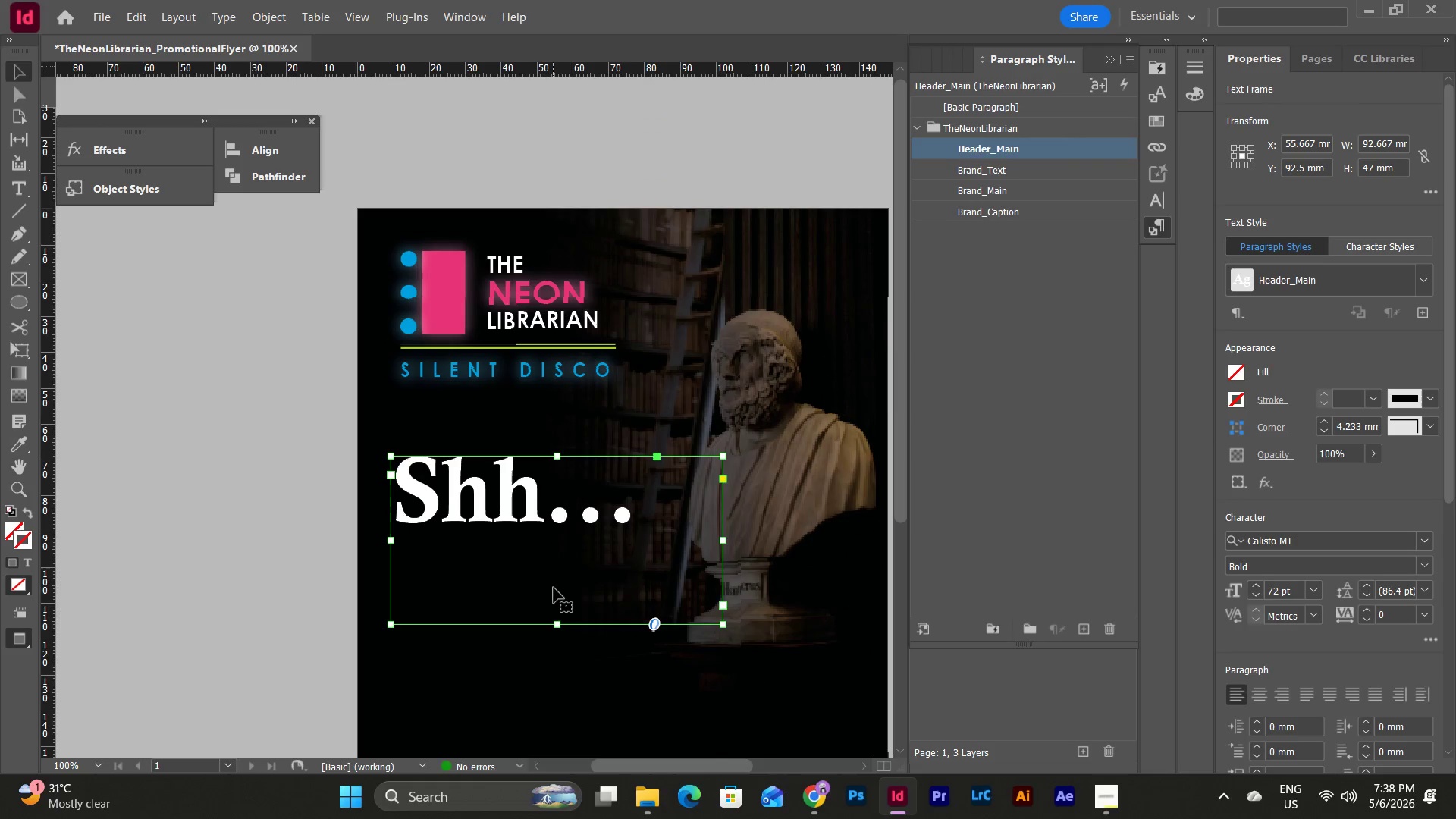 
left_click([570, 567])
 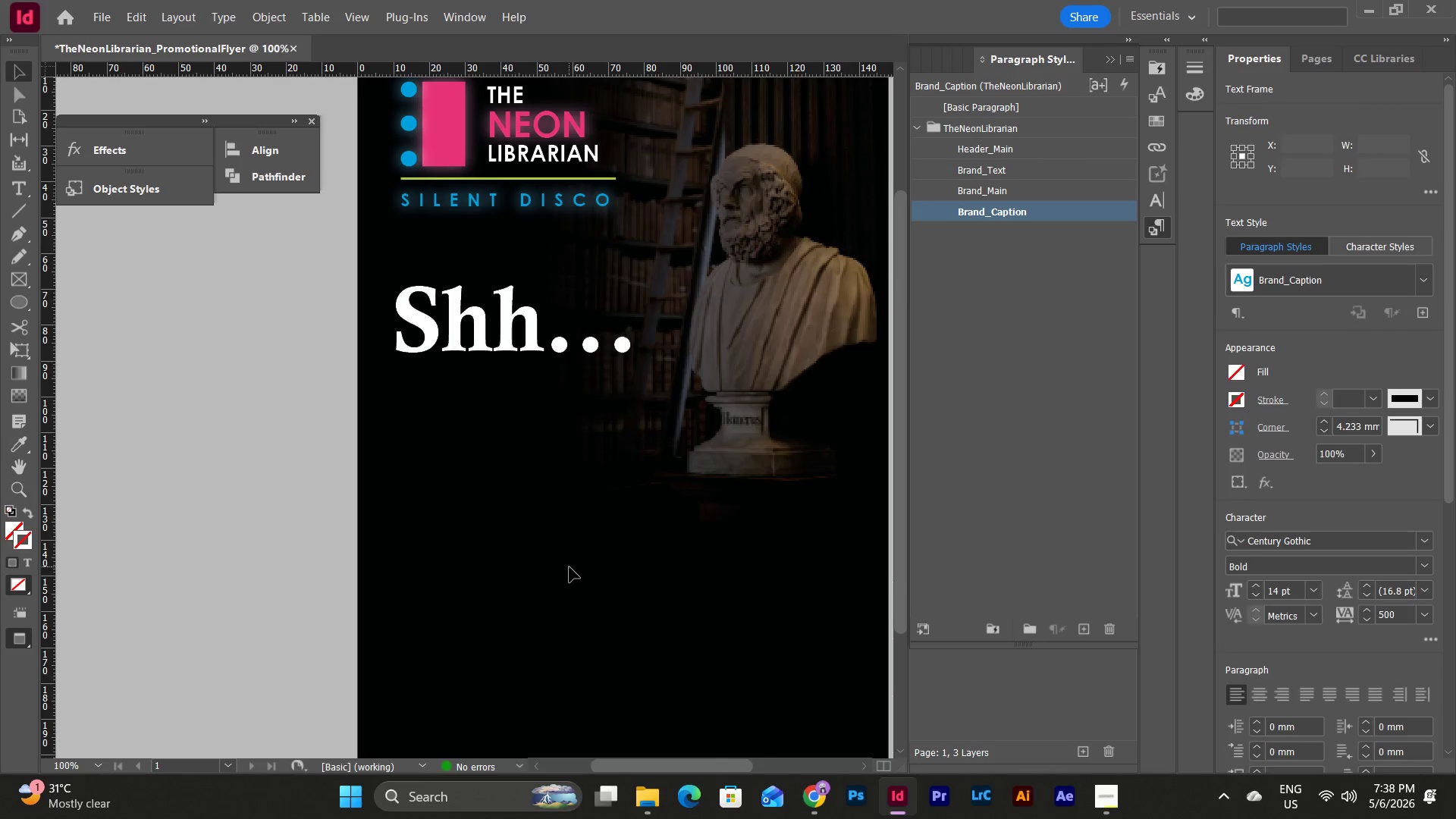 
scroll: coordinate [588, 470], scroll_direction: down, amount: 3.0
 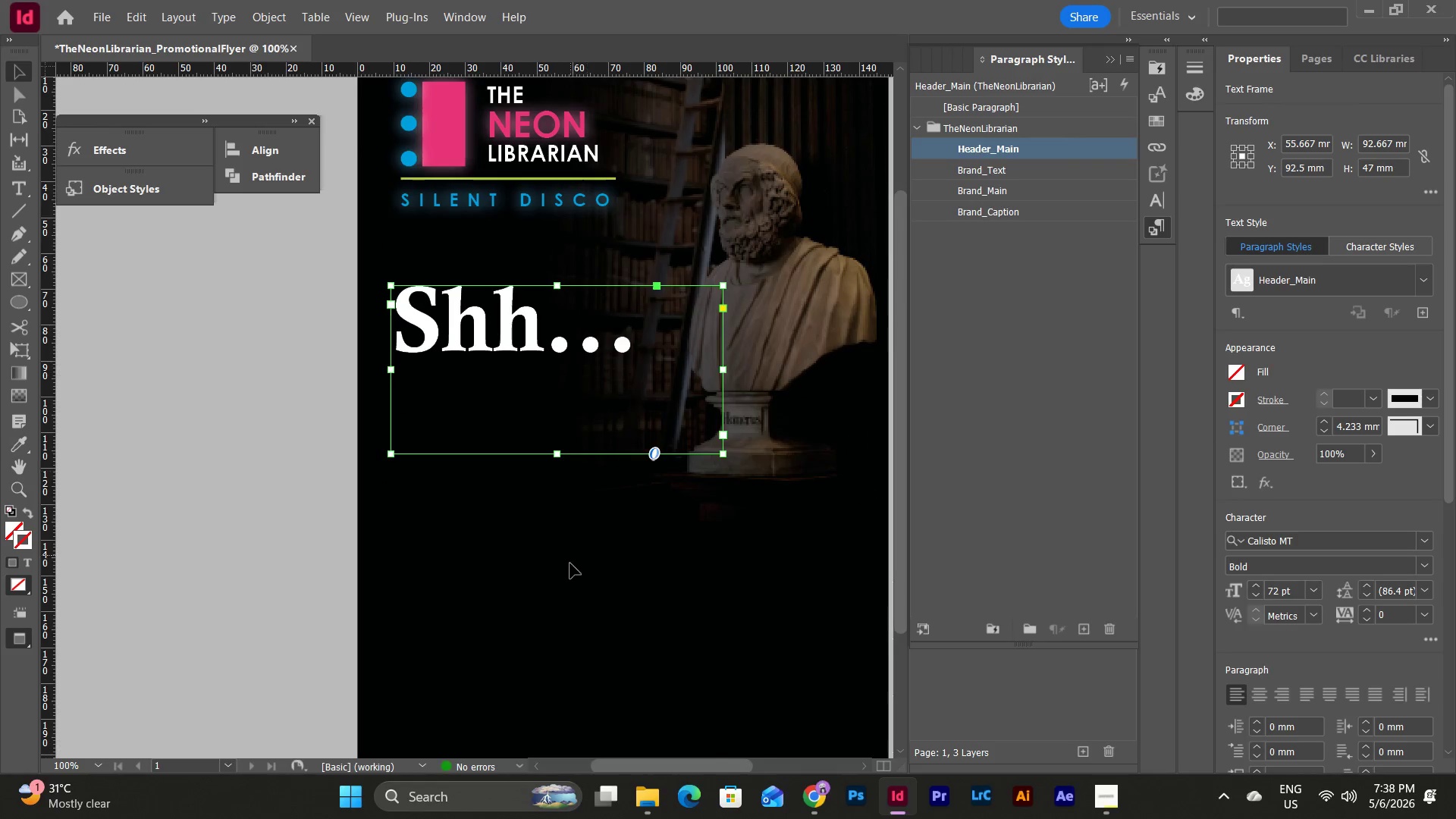 
key(W)
 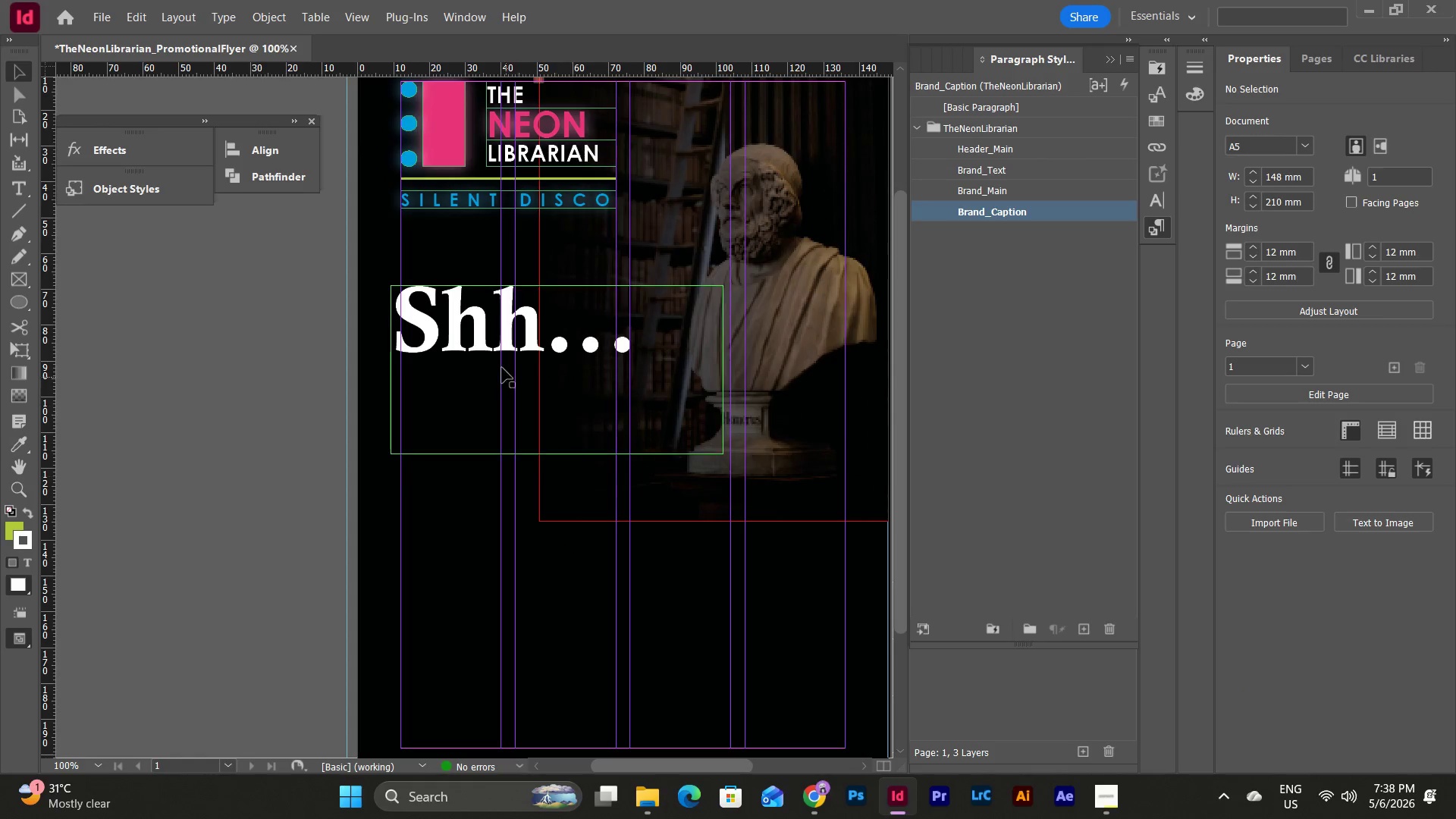 
left_click([485, 335])
 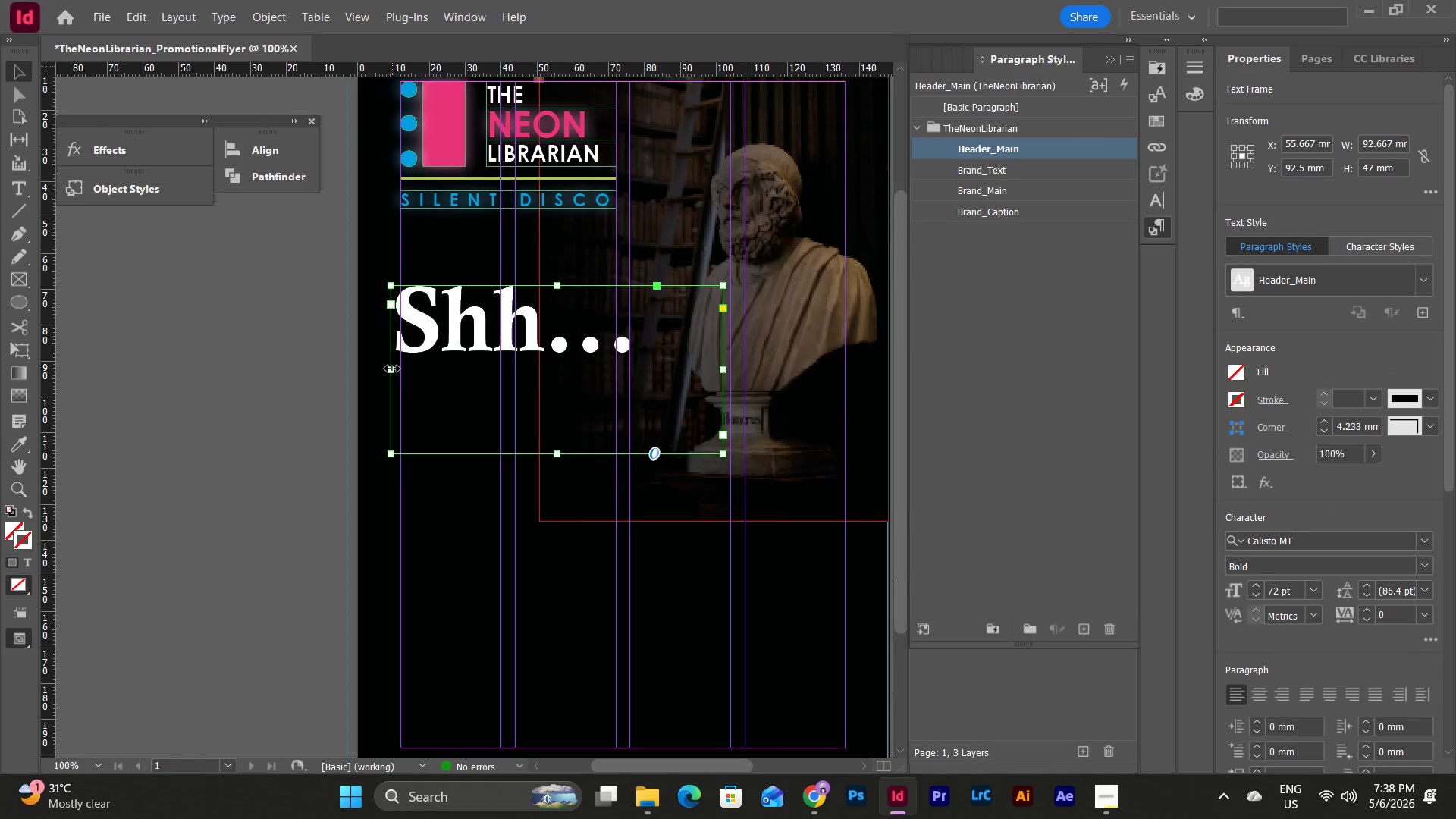 
left_click_drag(start_coordinate=[392, 369], to_coordinate=[402, 375])
 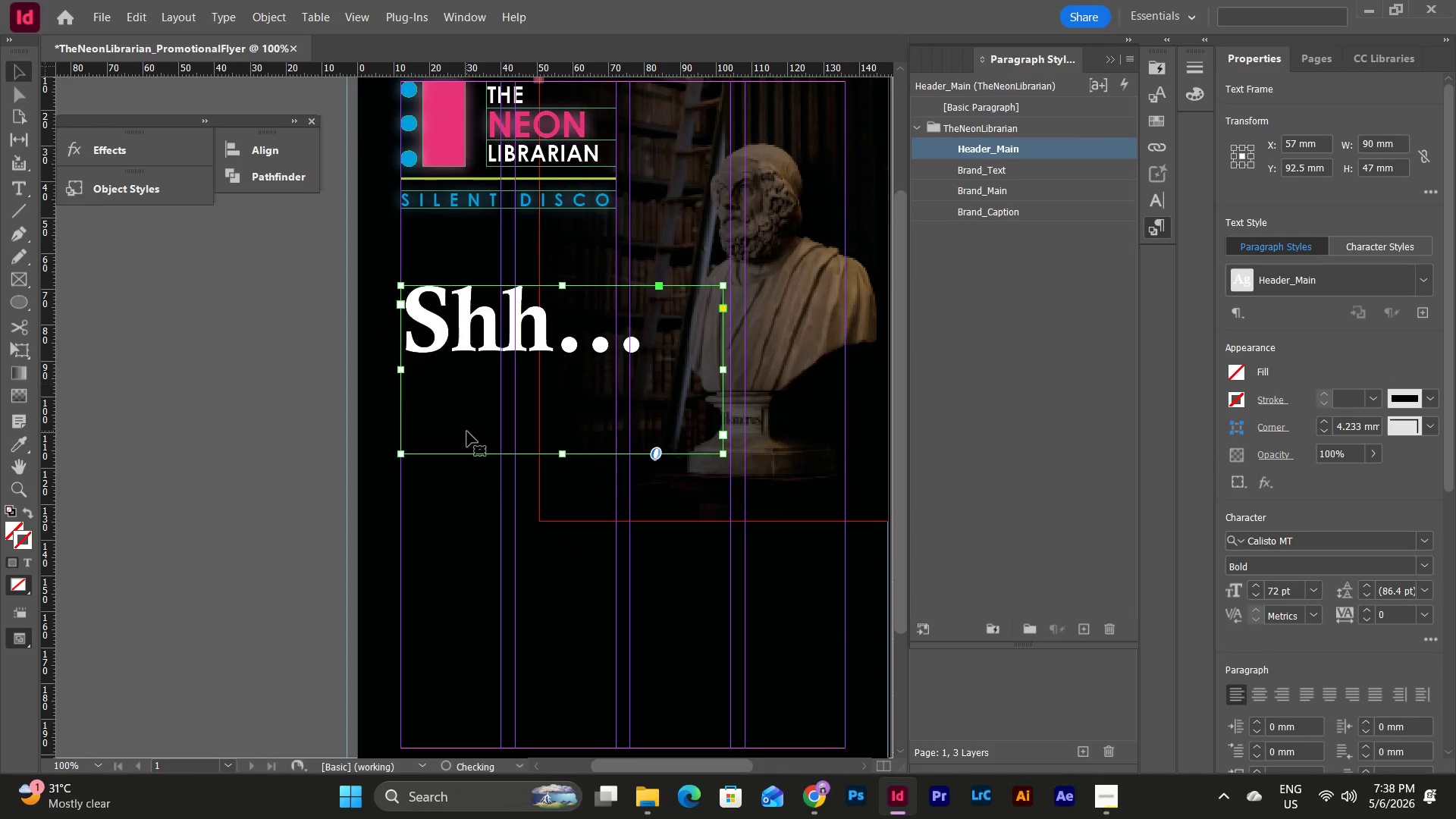 
scroll: coordinate [467, 431], scroll_direction: up, amount: 2.0
 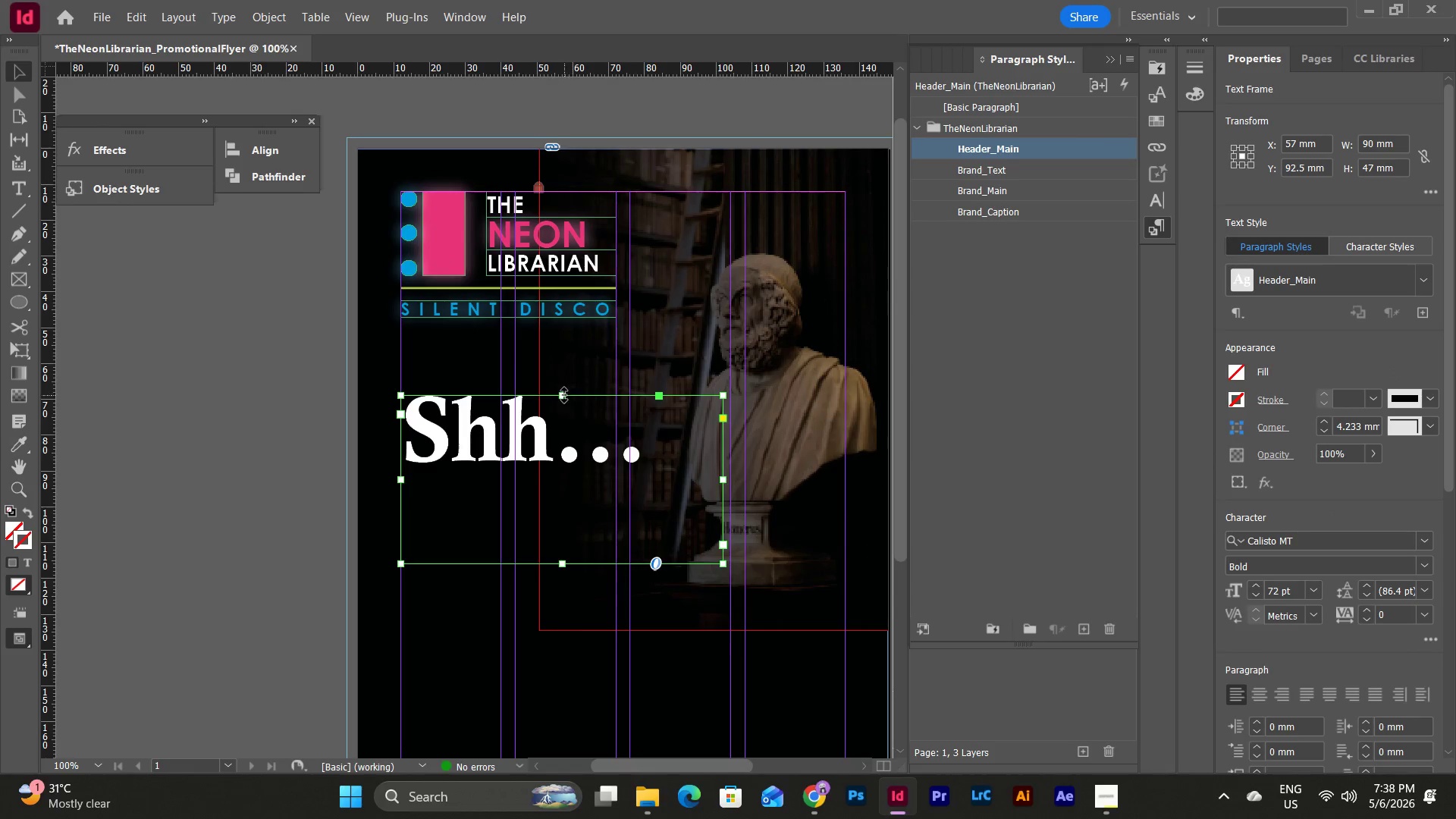 
left_click_drag(start_coordinate=[564, 395], to_coordinate=[564, 363])
 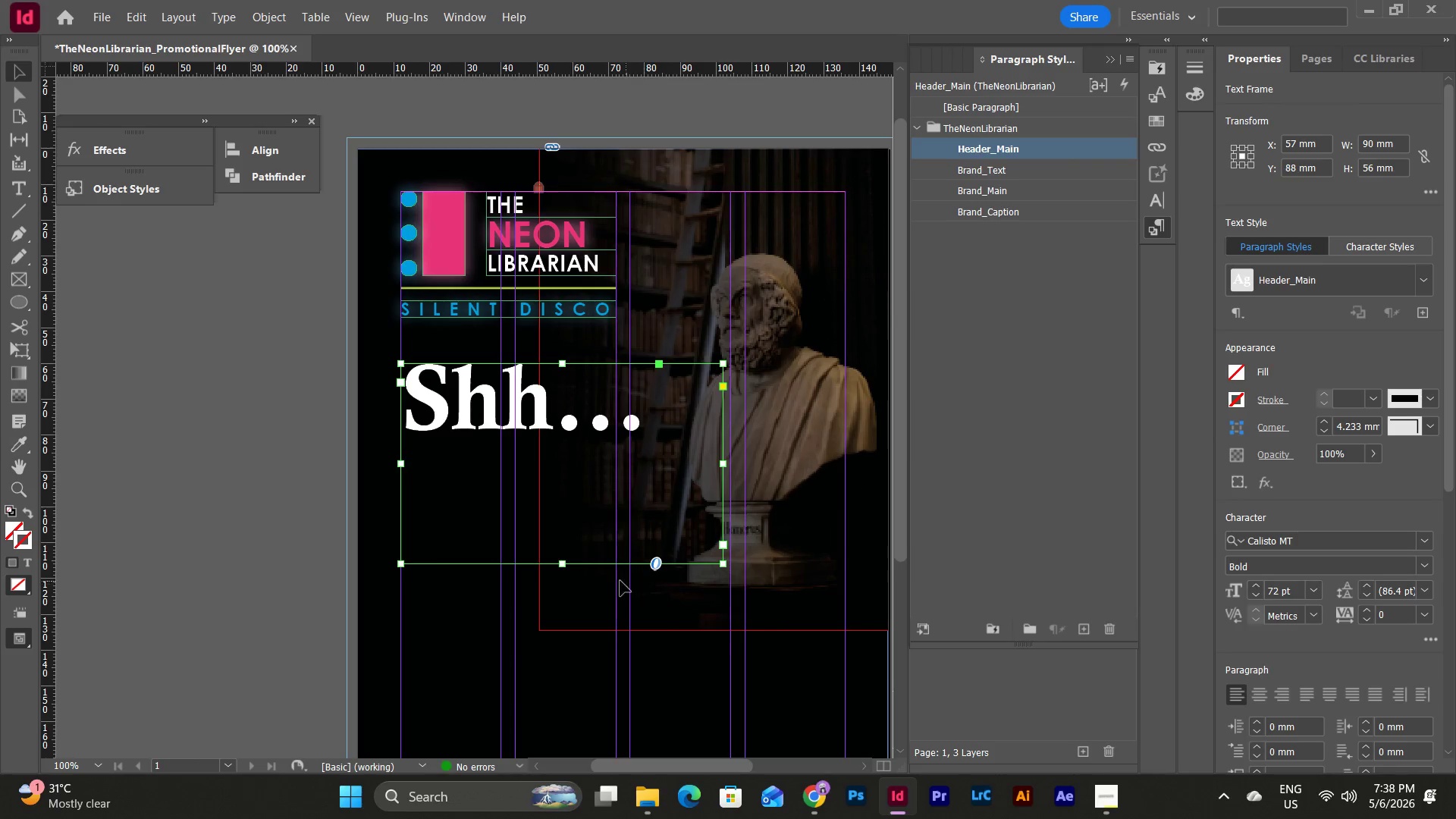 
scroll: coordinate [613, 529], scroll_direction: down, amount: 2.0
 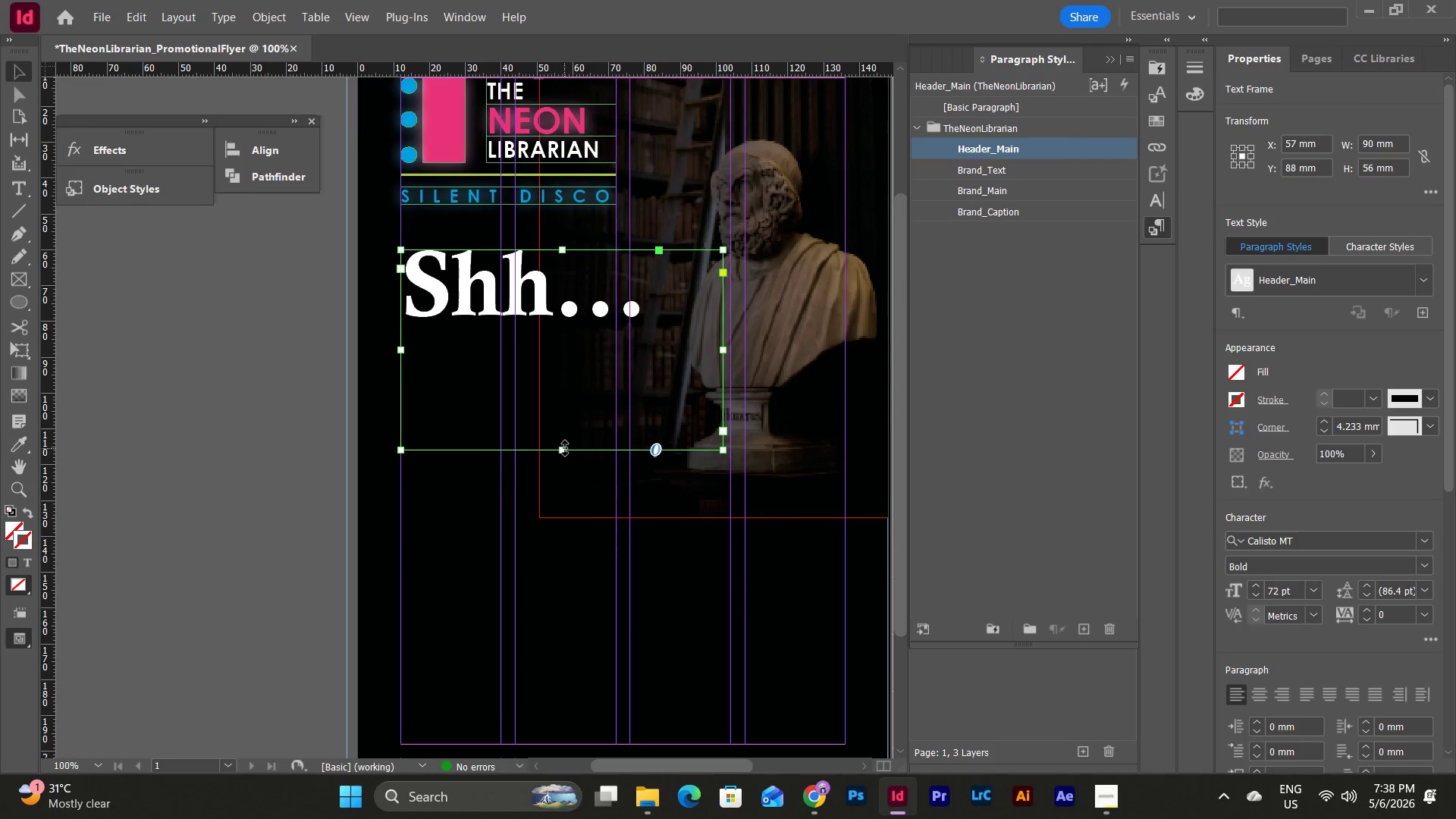 
left_click_drag(start_coordinate=[565, 448], to_coordinate=[567, 488])
 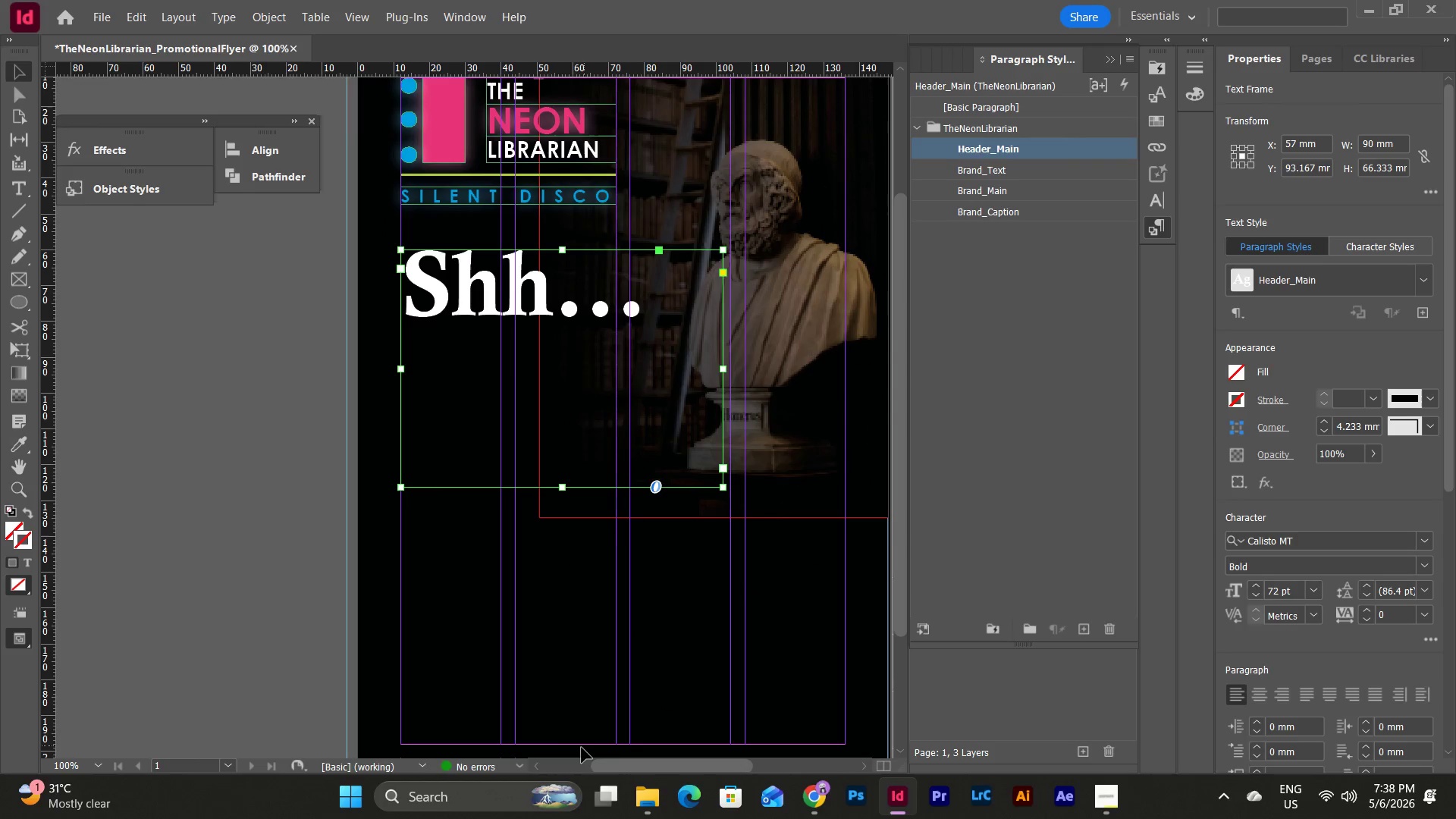 
left_click_drag(start_coordinate=[629, 764], to_coordinate=[654, 755])
 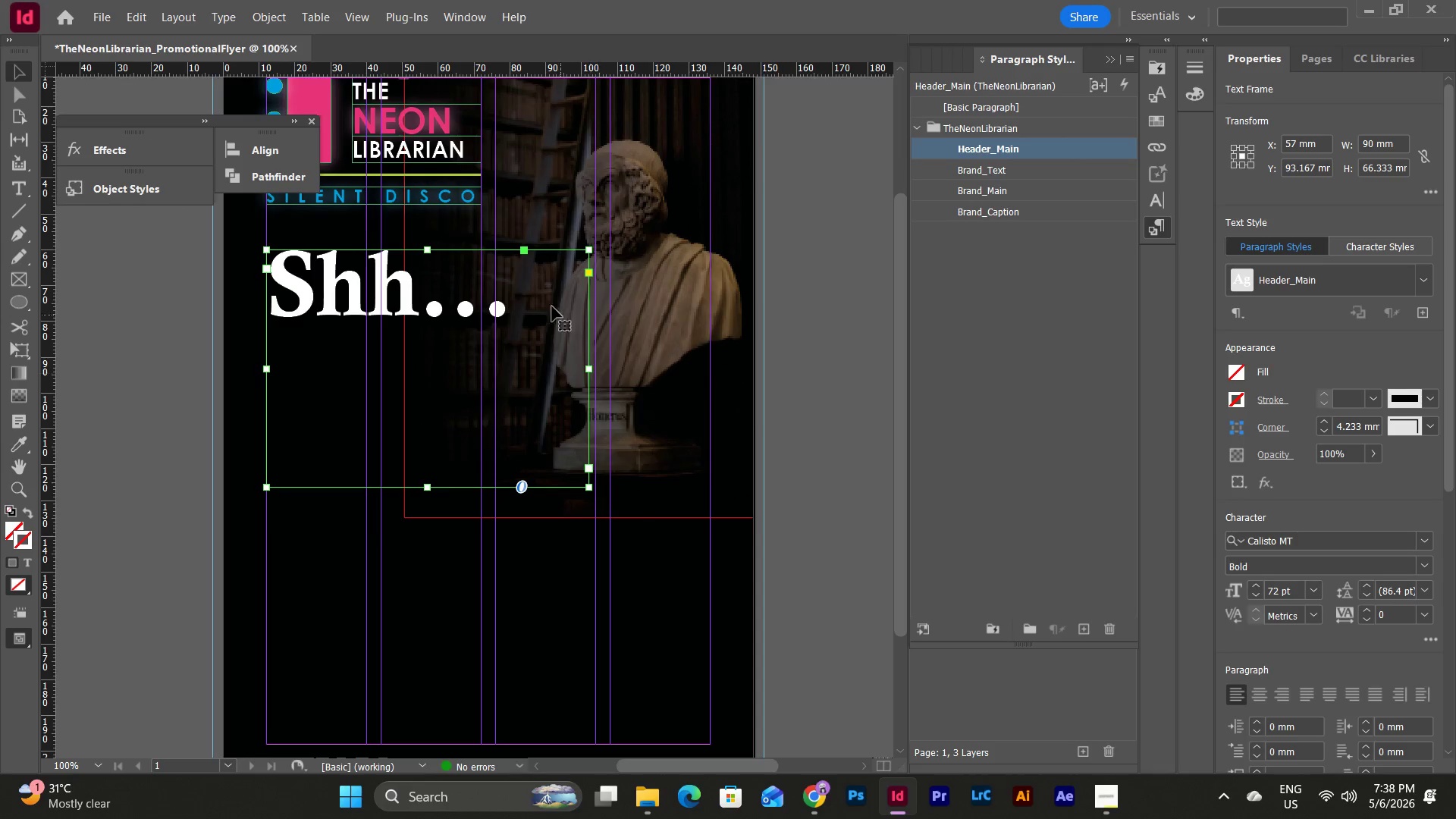 
double_click([535, 296])
 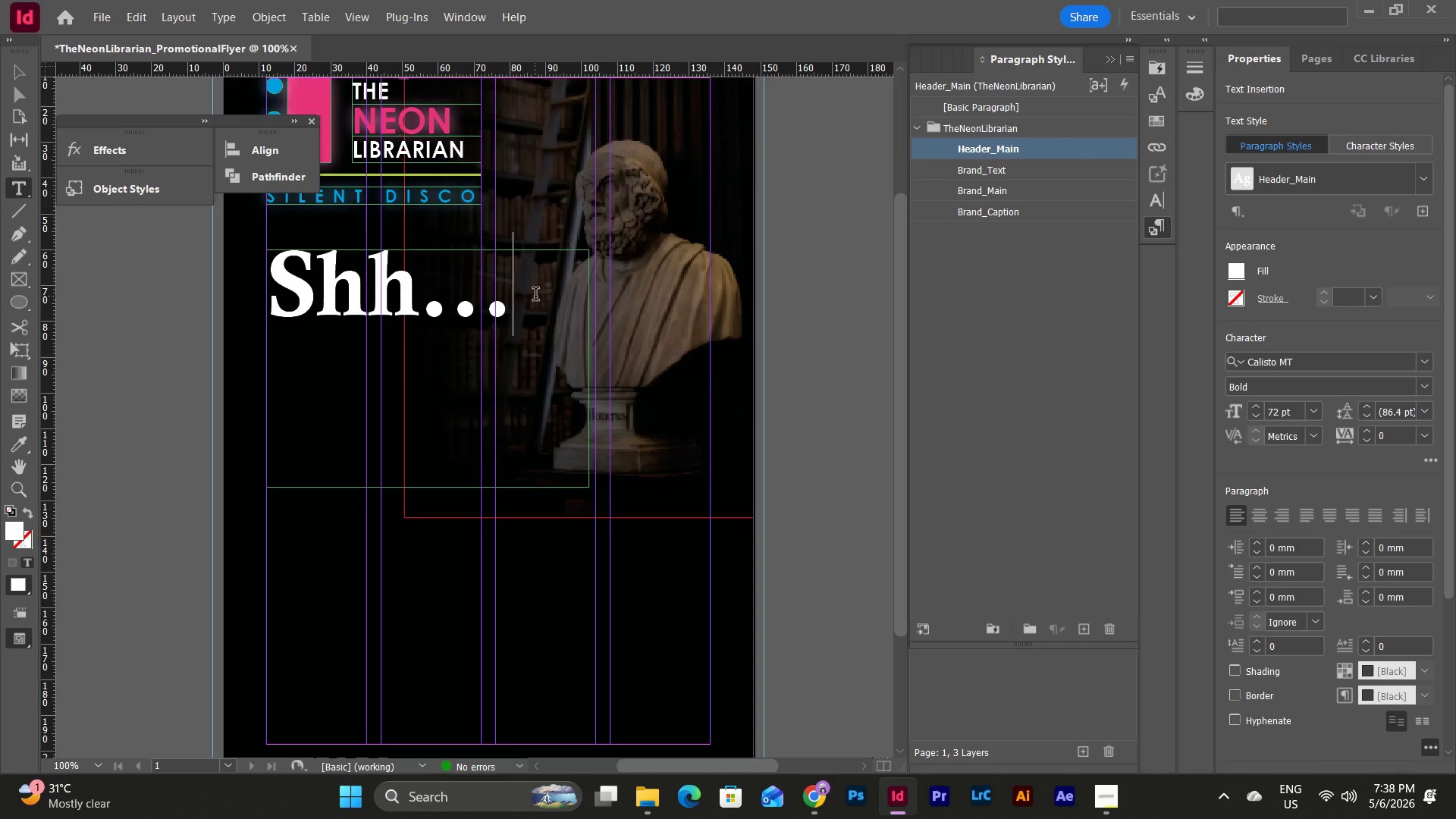 
key(Enter)
 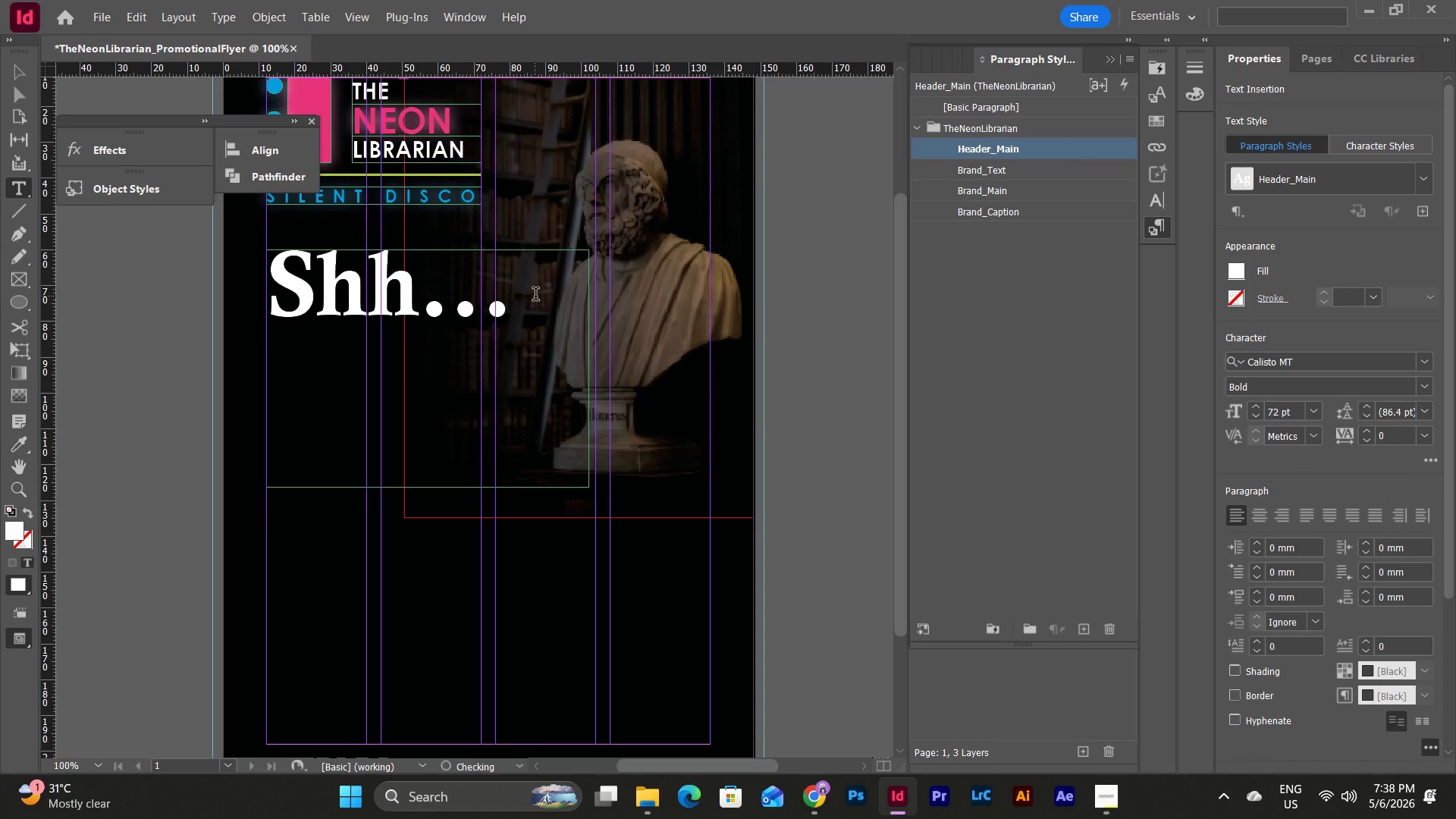 
type(Ley)
key(Backspace)
type(t's Damce)
 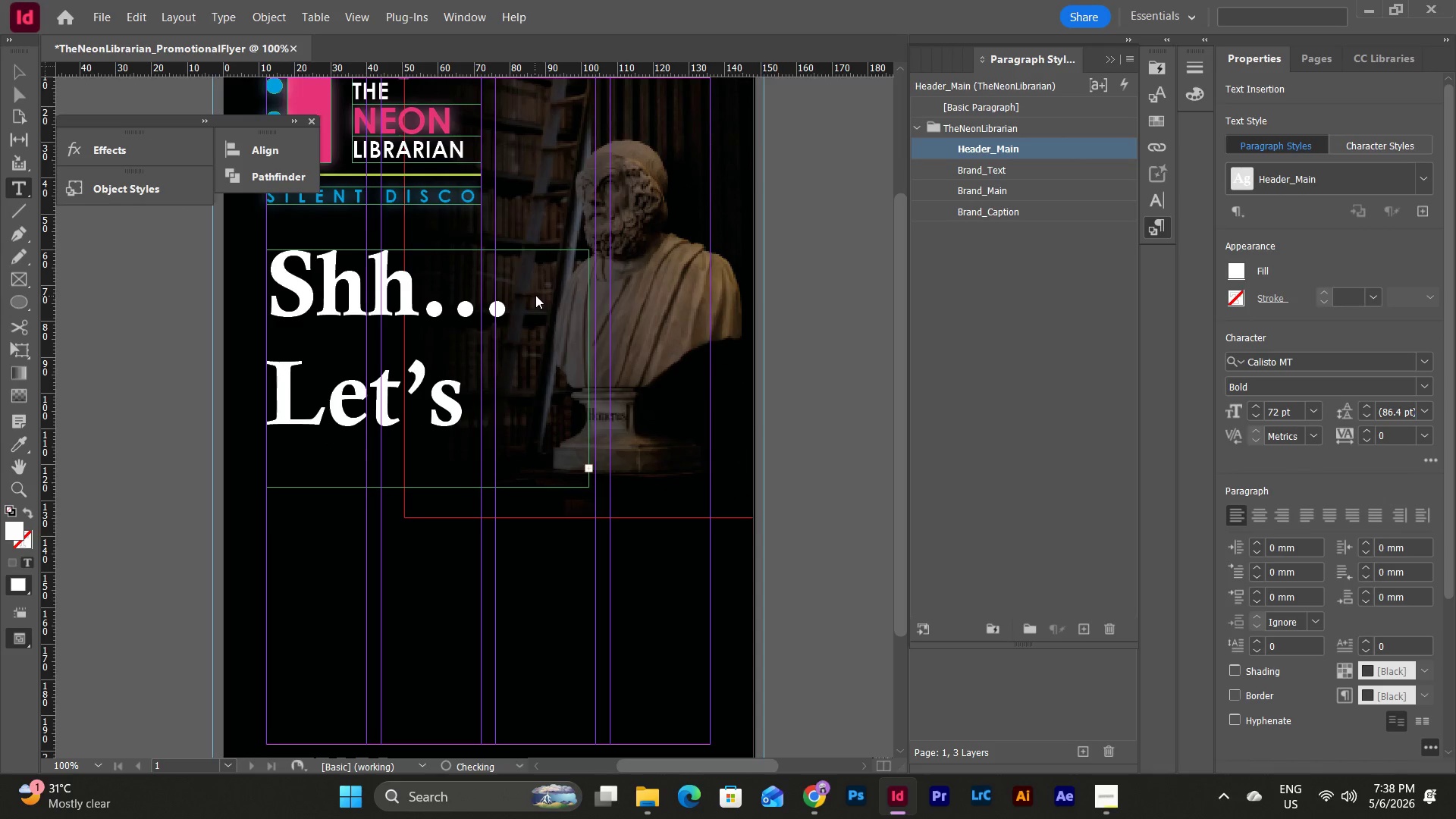 
key(Escape)
 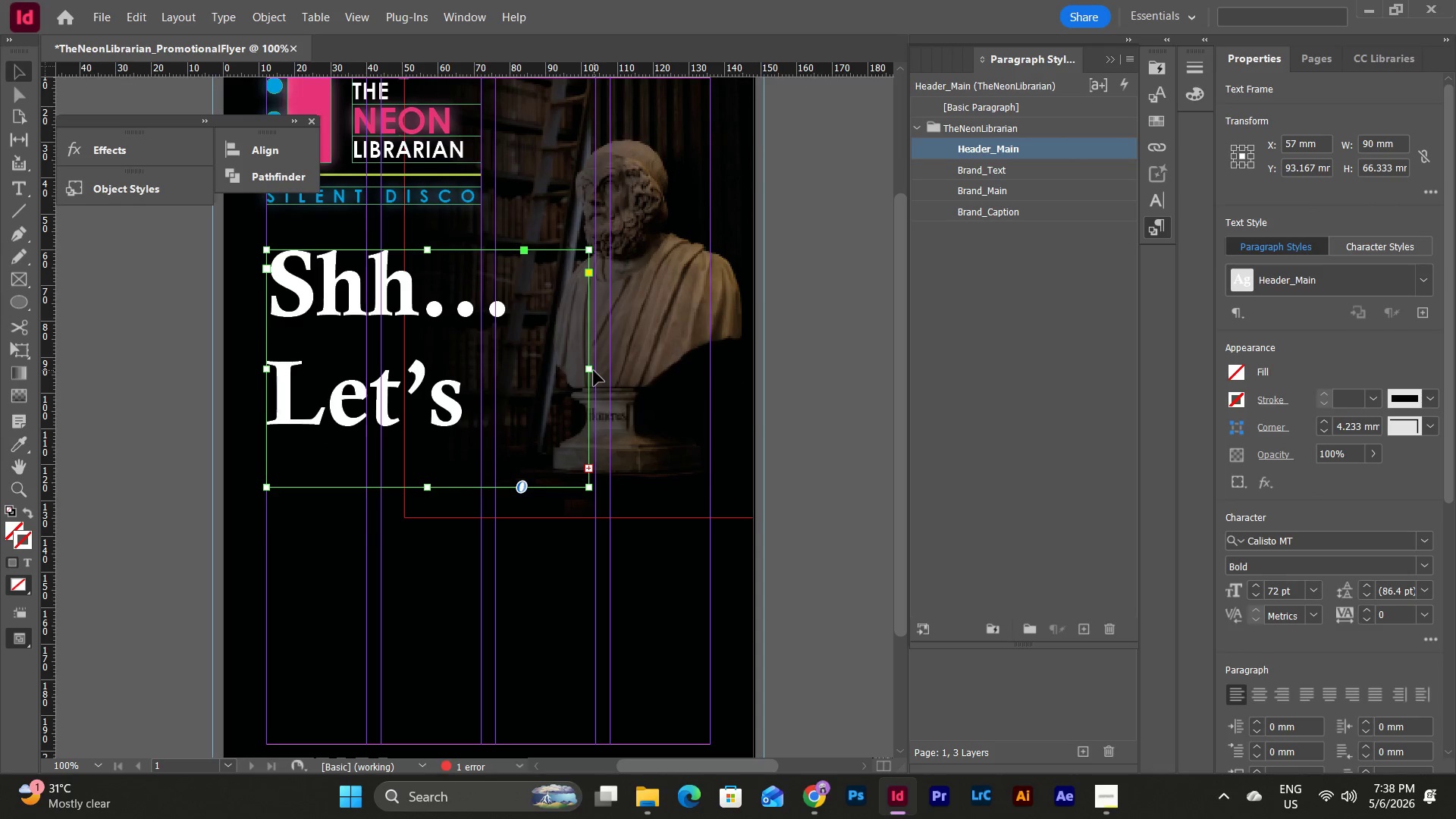 
left_click_drag(start_coordinate=[591, 370], to_coordinate=[710, 379])
 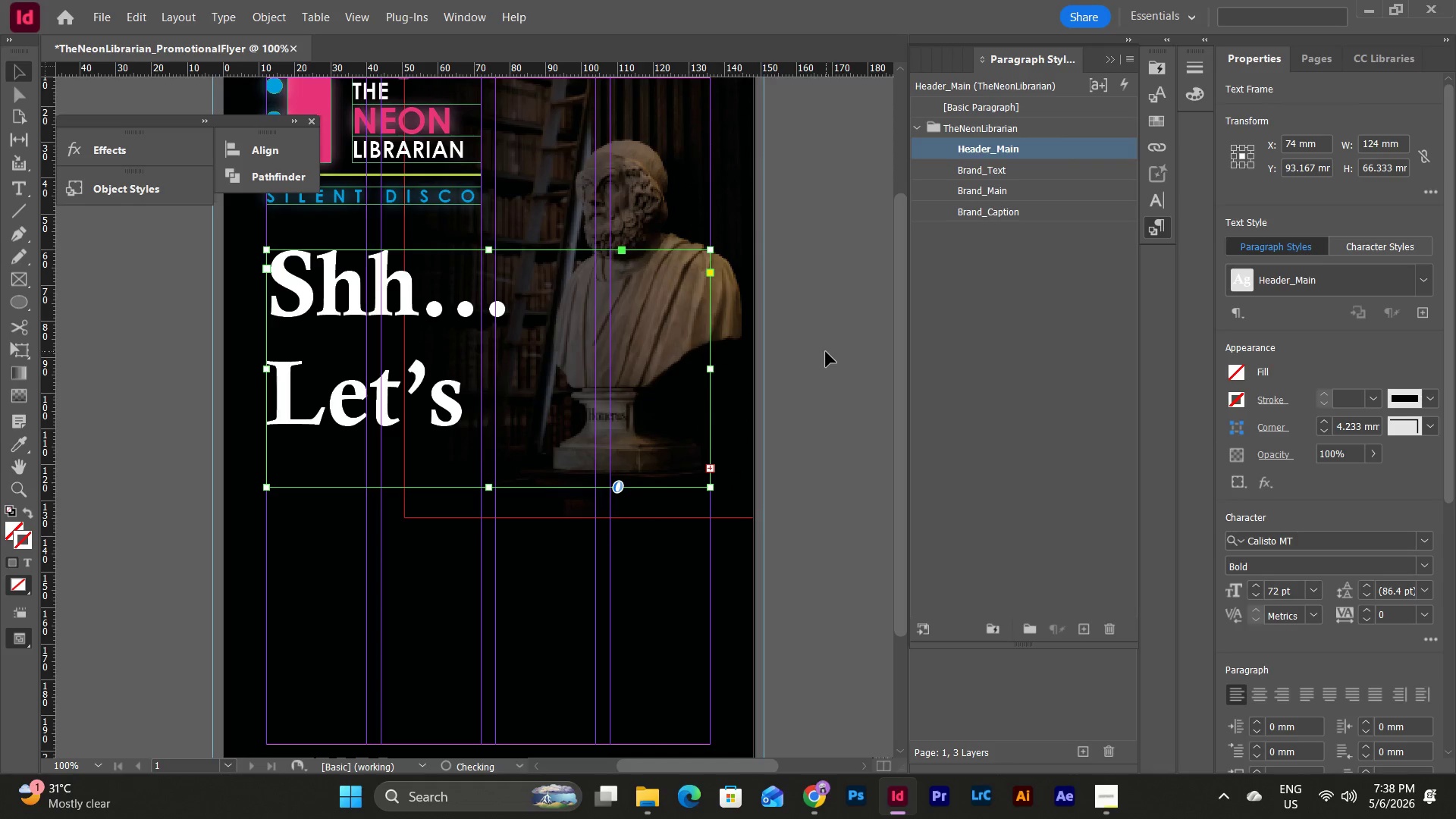 
left_click([826, 352])
 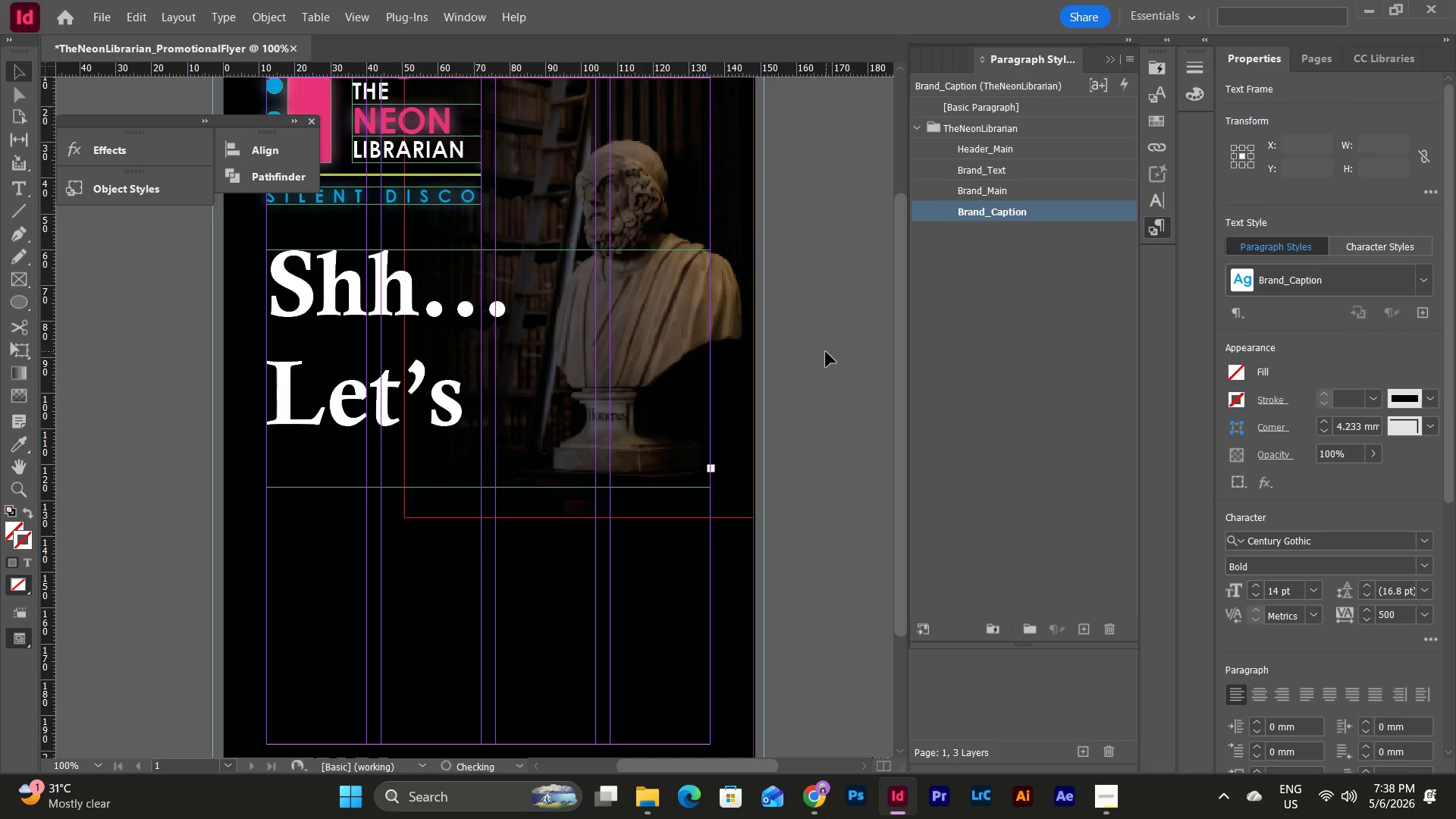 
key(Escape)
 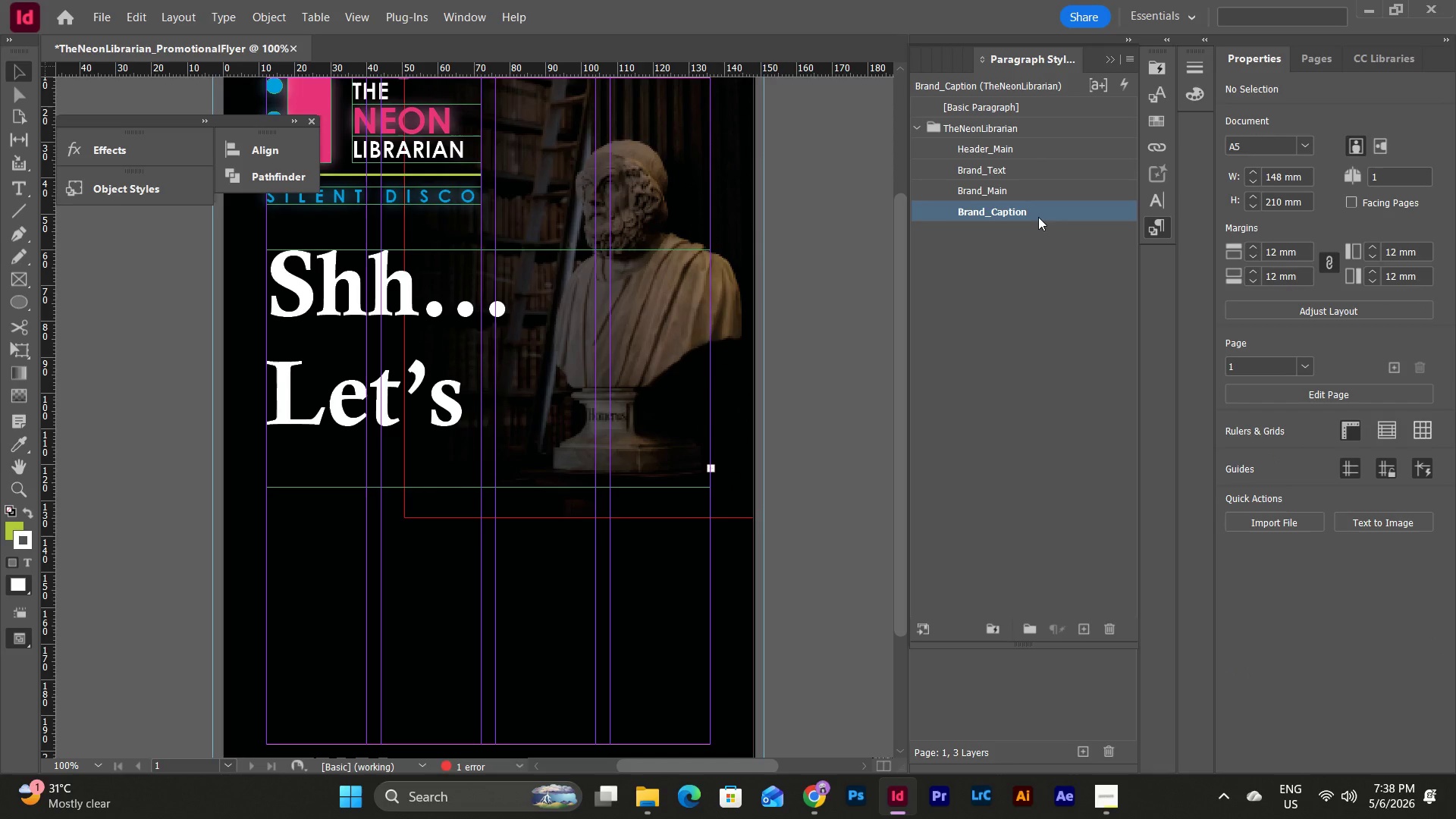 
left_click([1038, 217])
 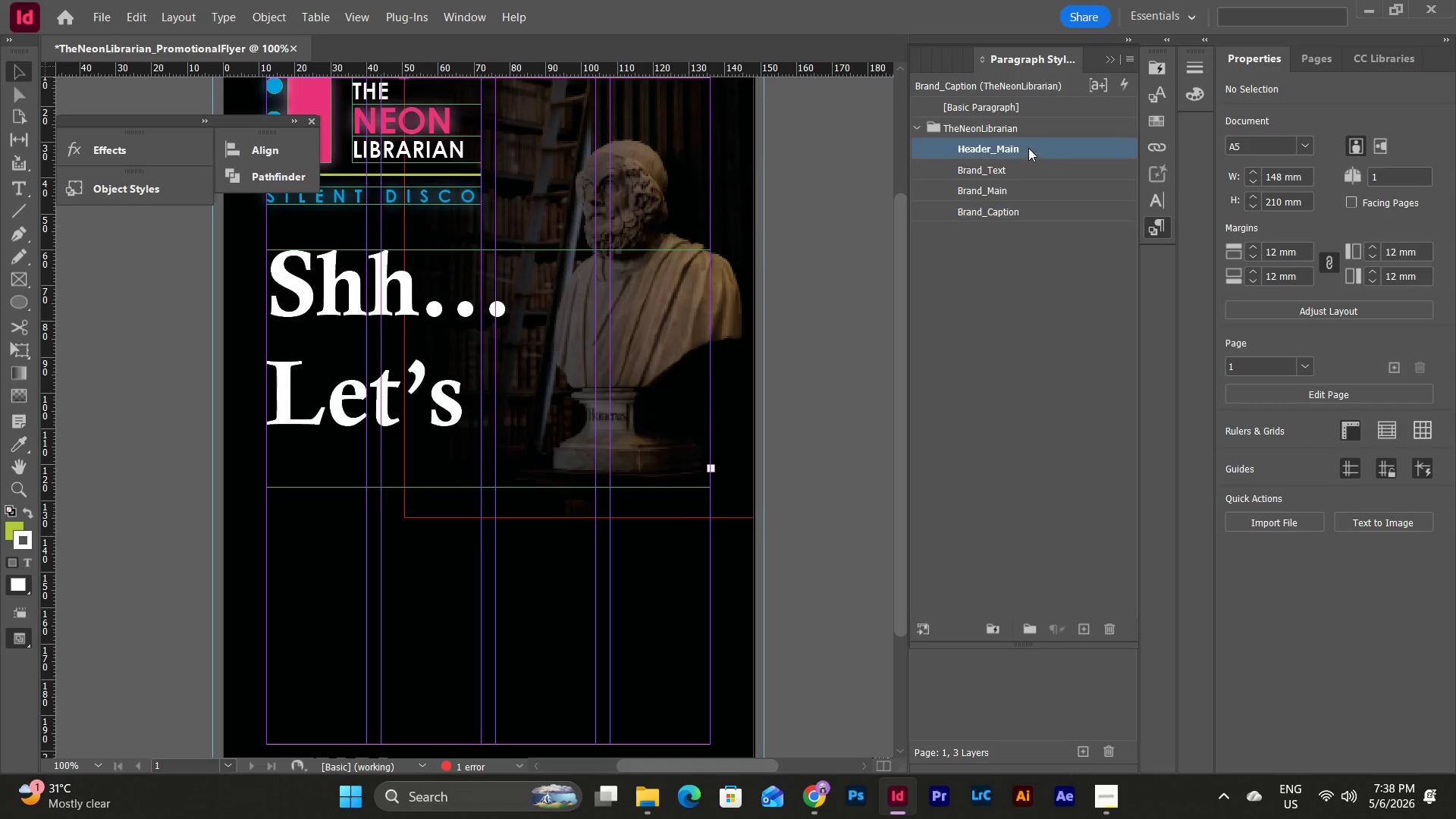 
double_click([1028, 148])
 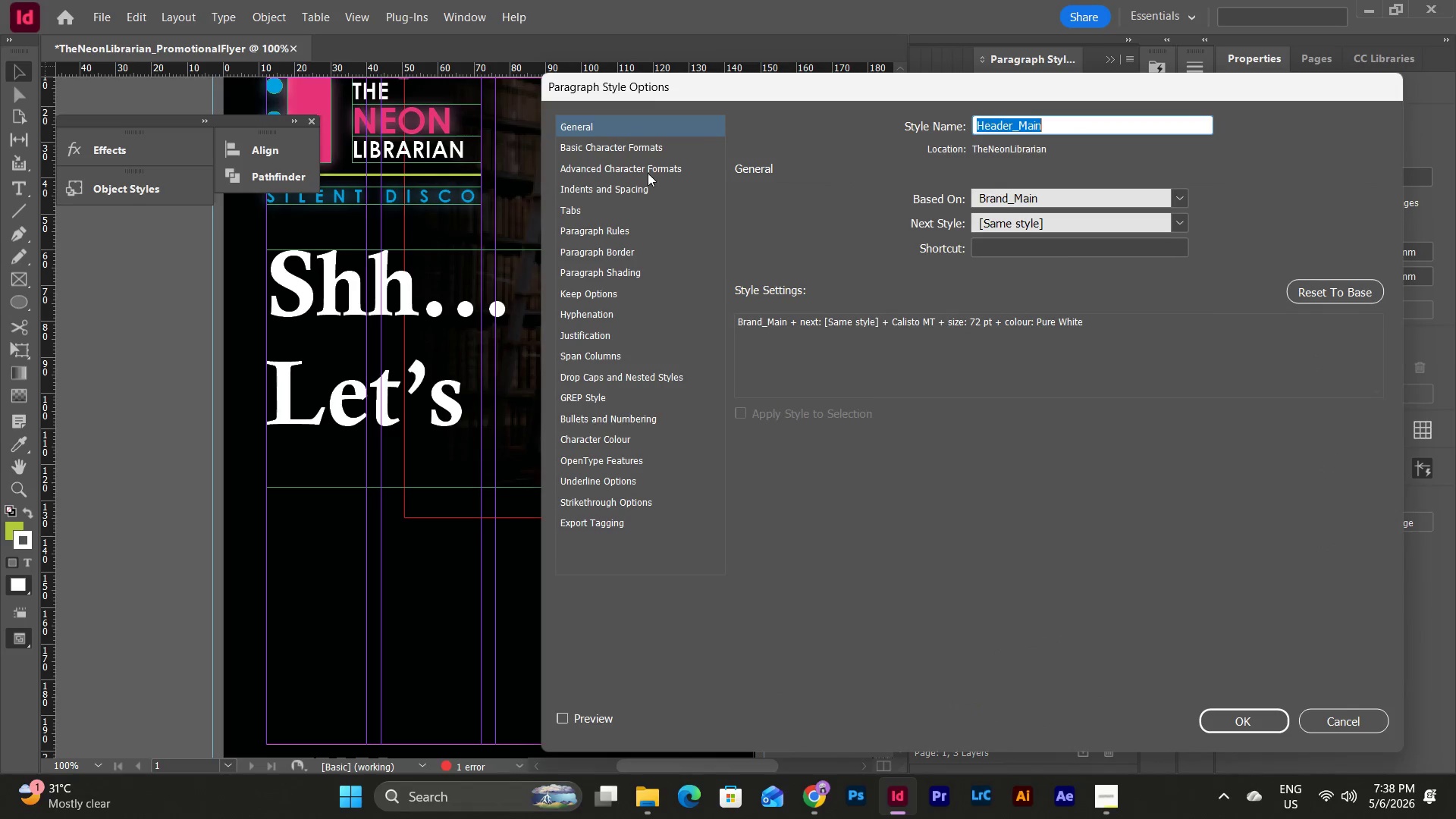 
left_click([624, 142])
 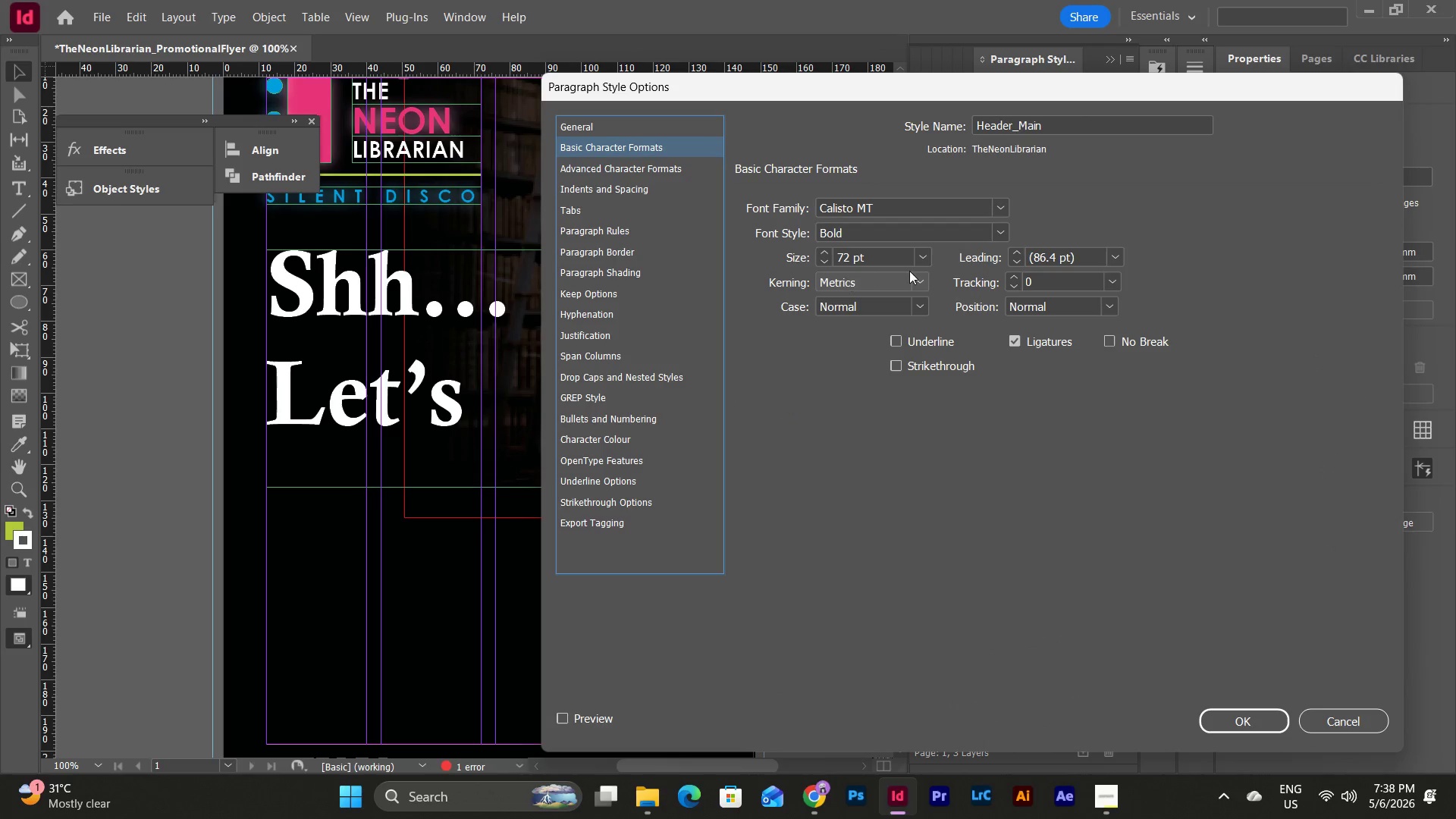 
left_click([926, 257])
 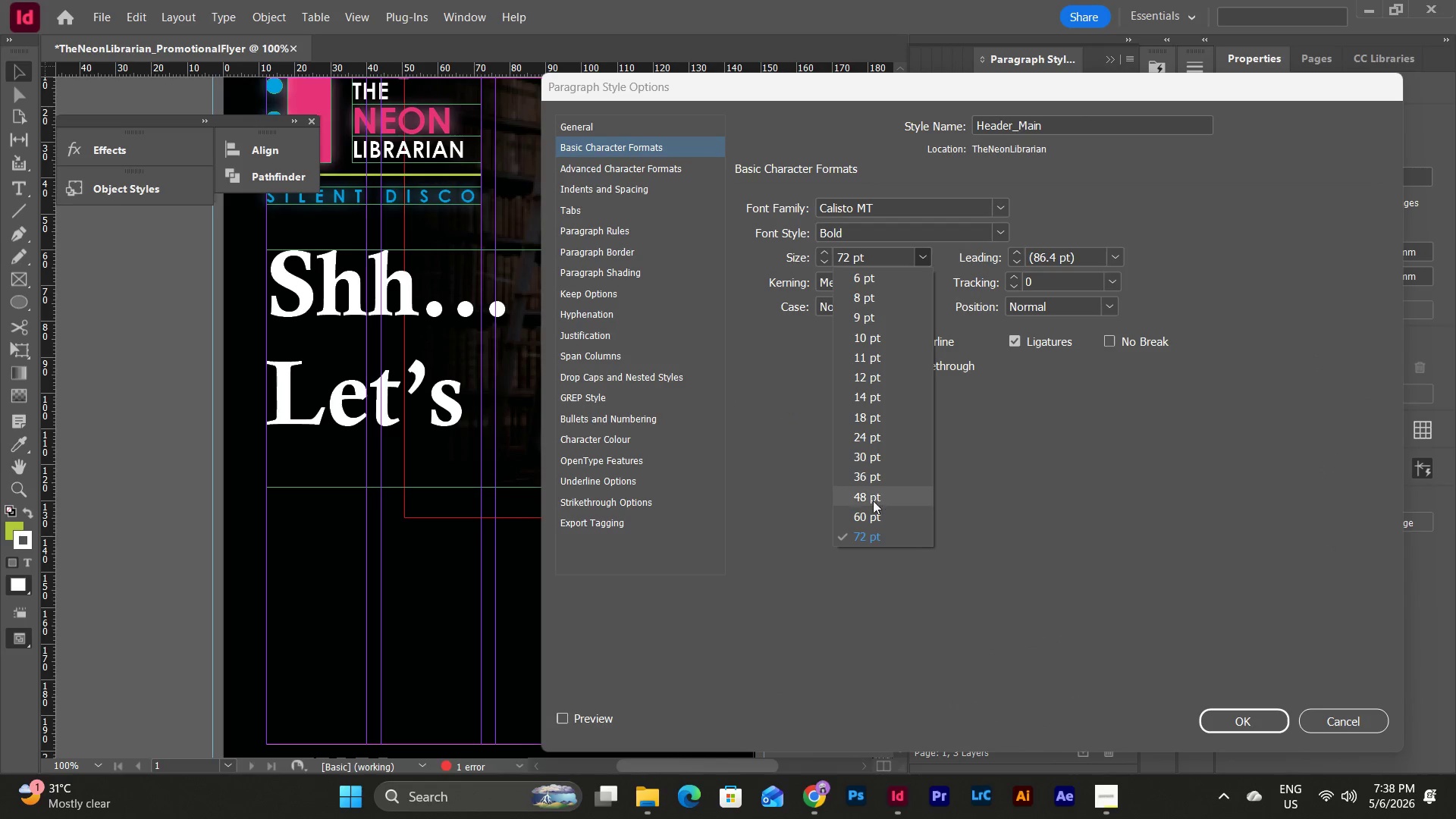 
left_click([868, 509])
 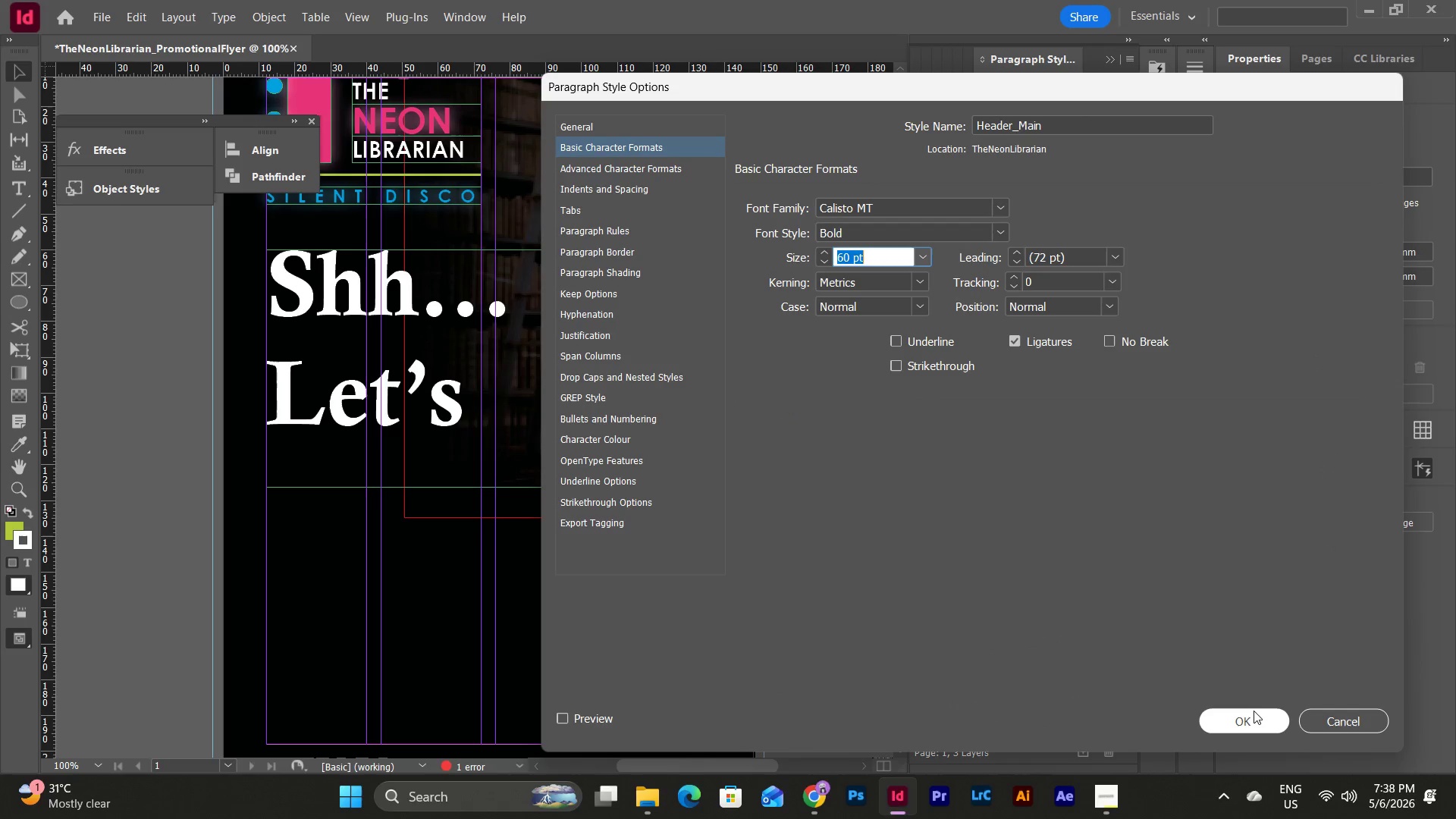 
left_click([1247, 713])
 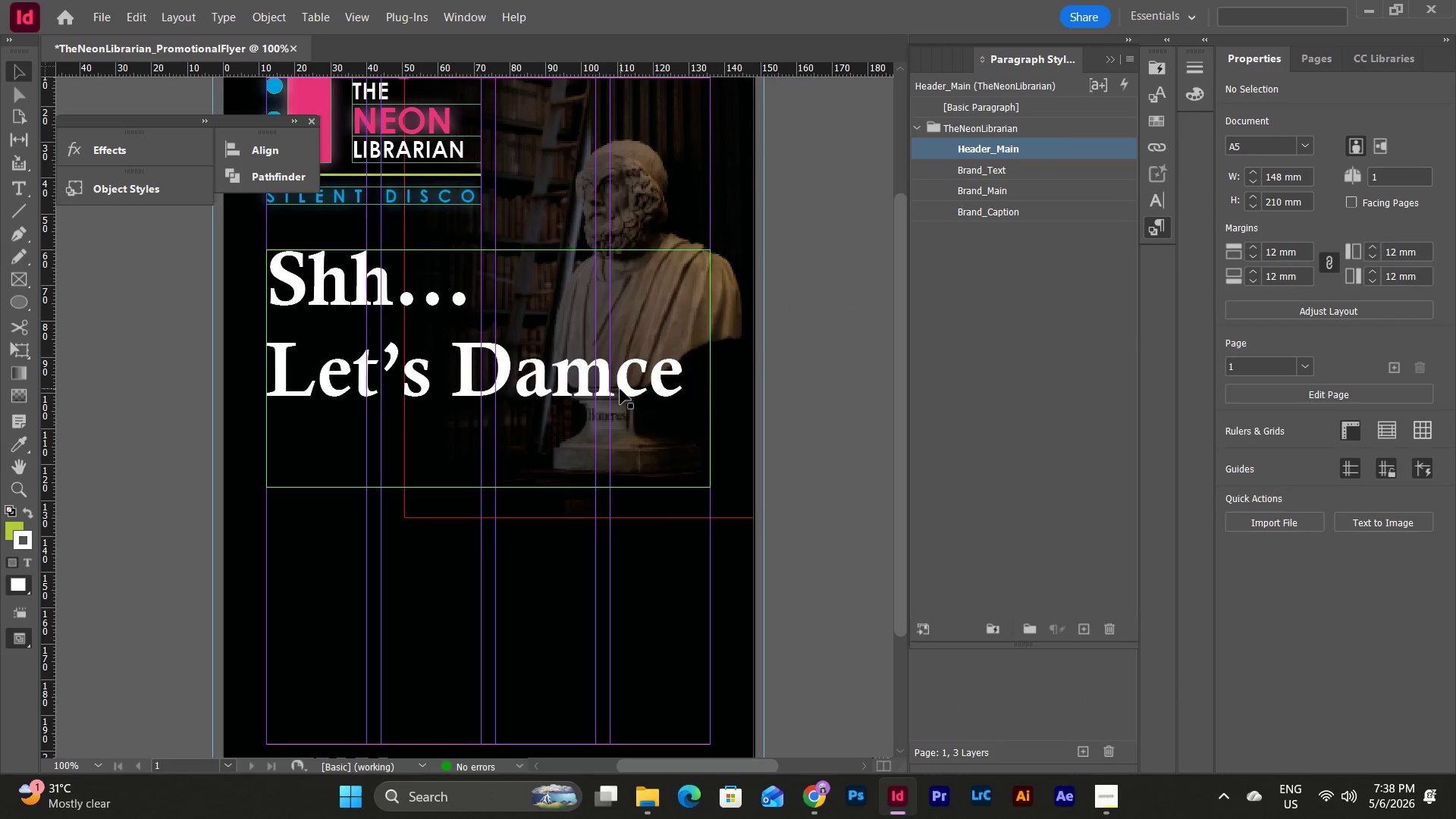 
double_click([602, 373])
 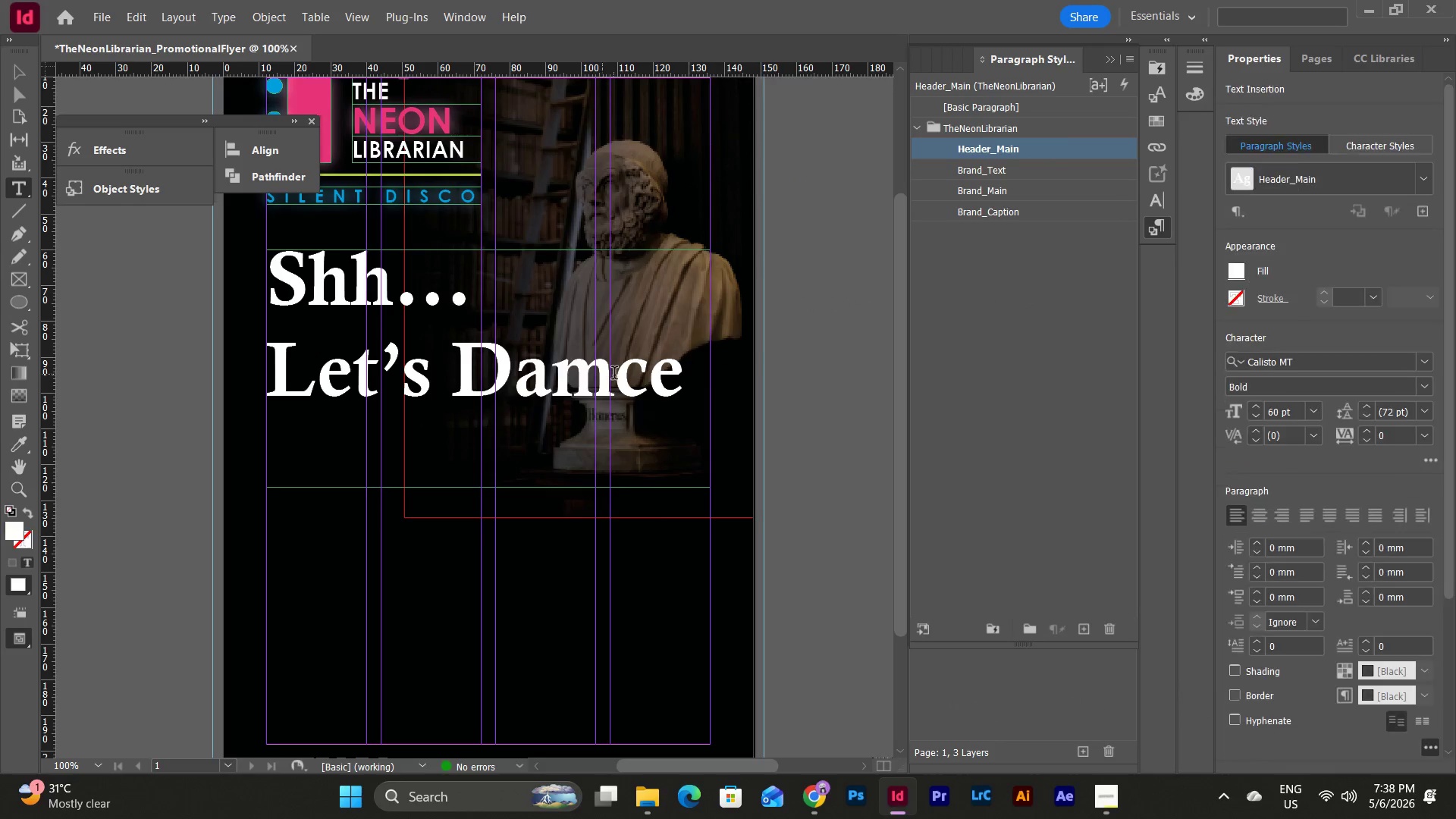 
left_click_drag(start_coordinate=[614, 374], to_coordinate=[563, 375])
 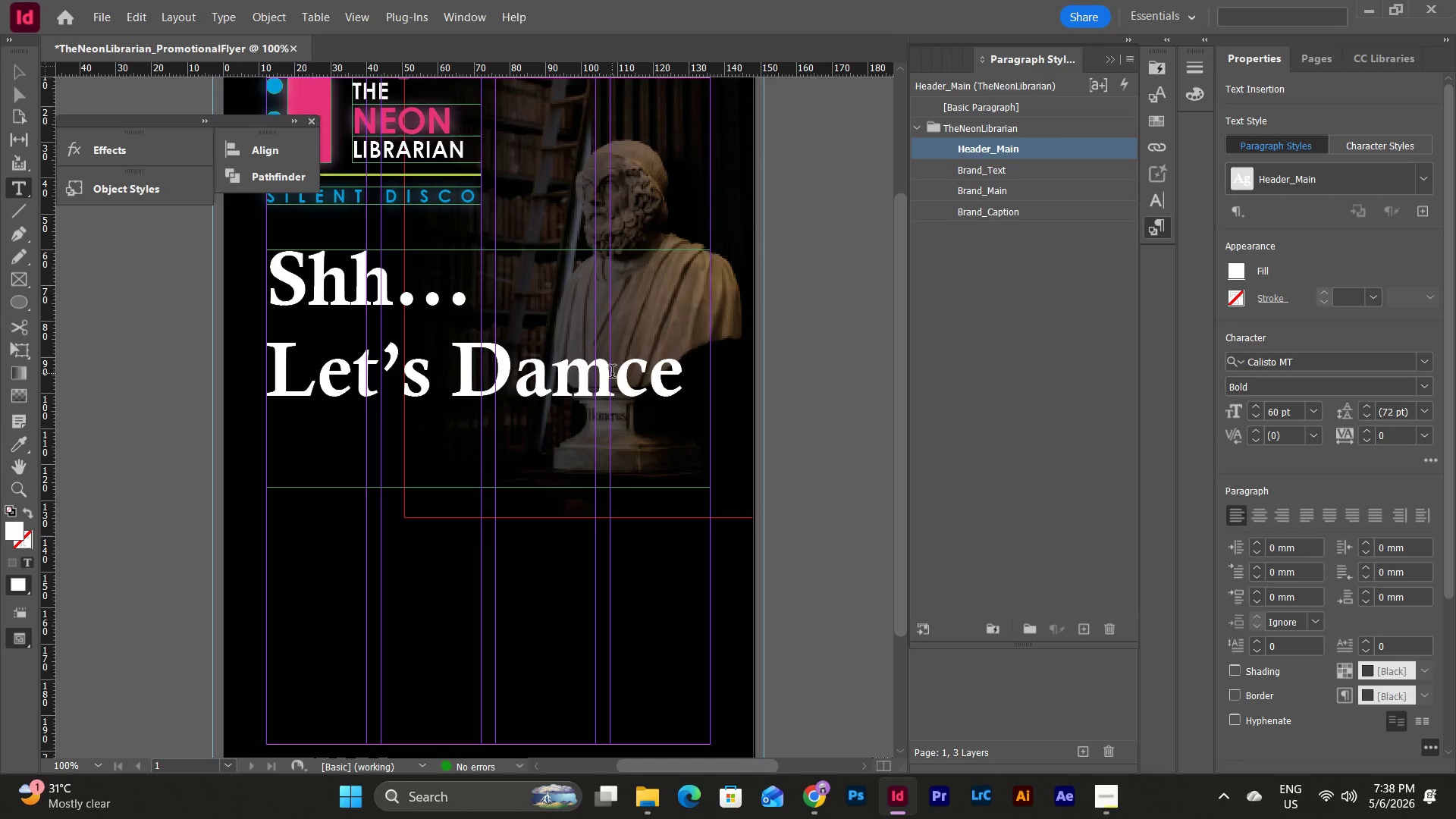 
left_click_drag(start_coordinate=[611, 372], to_coordinate=[563, 375])
 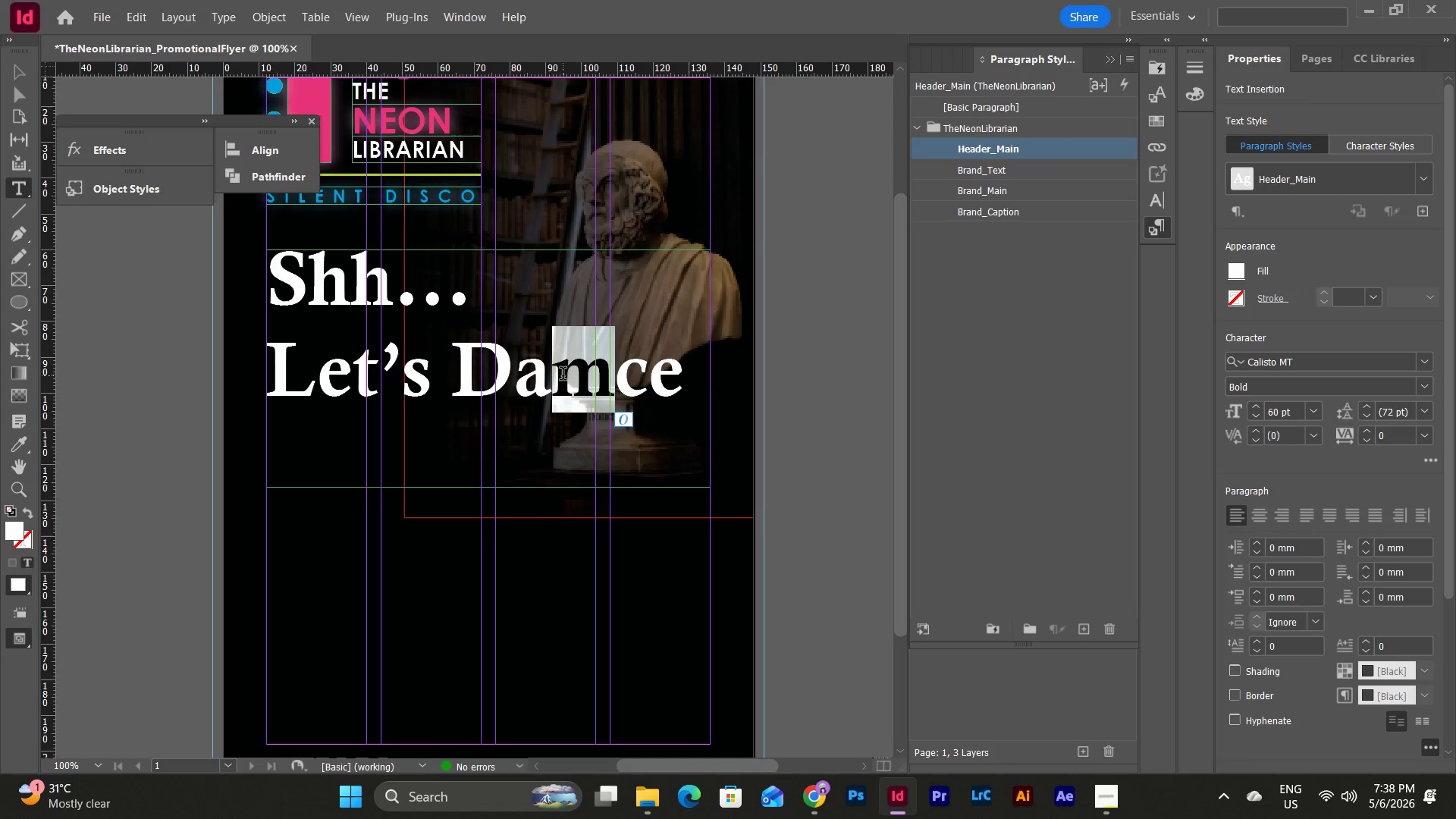 
key(N)
 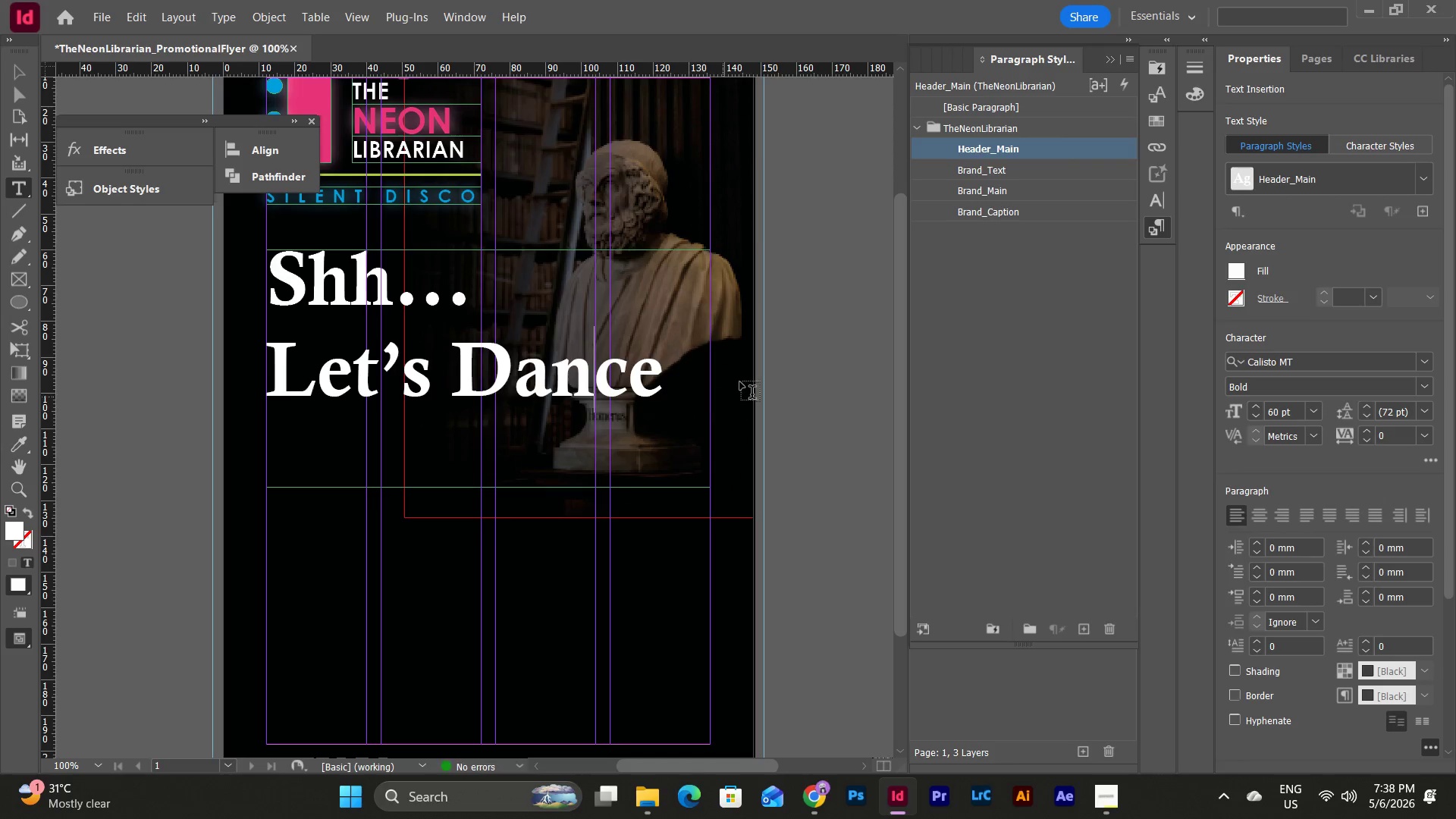 
key(Escape)
 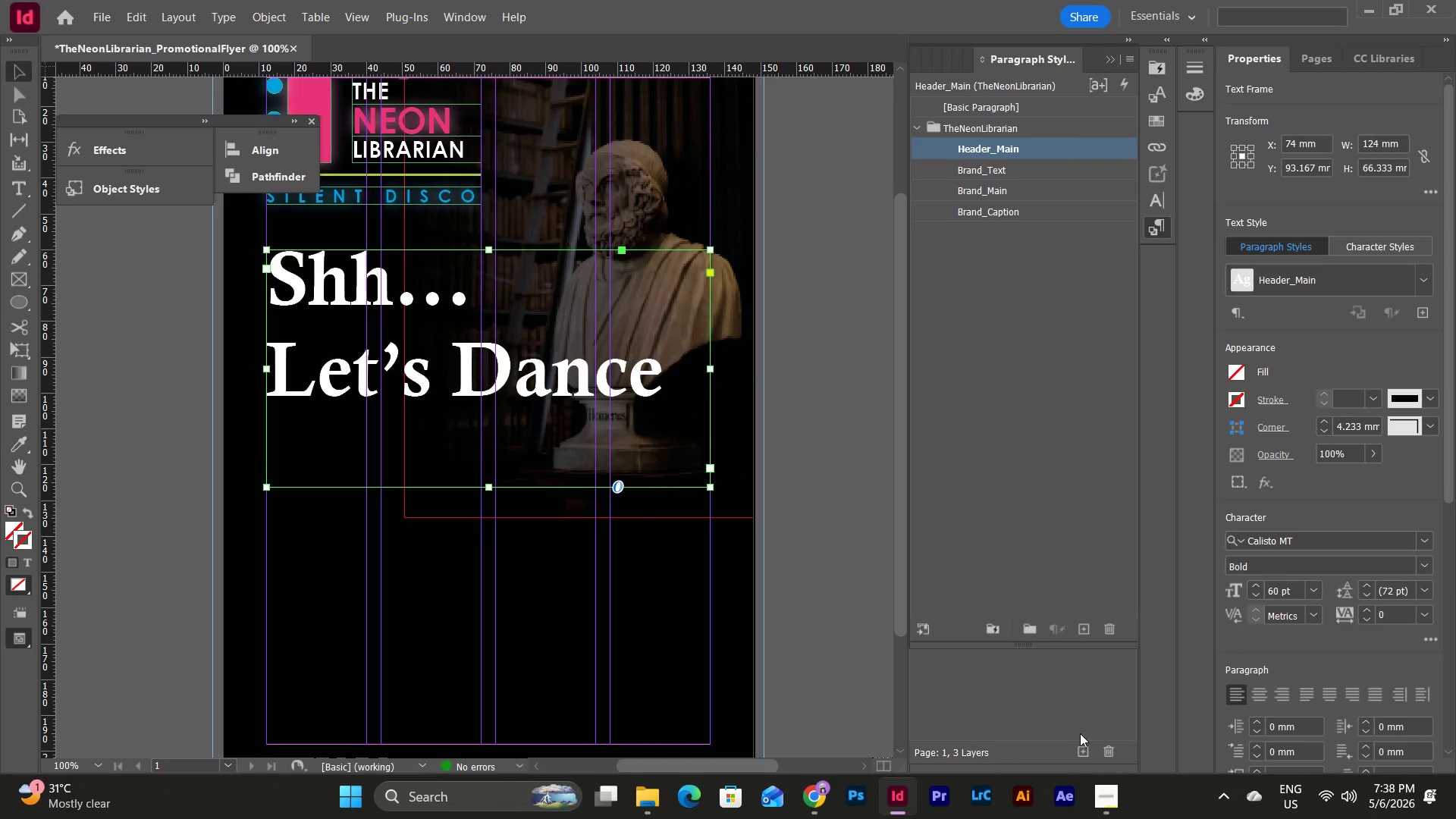 
left_click([1109, 793])